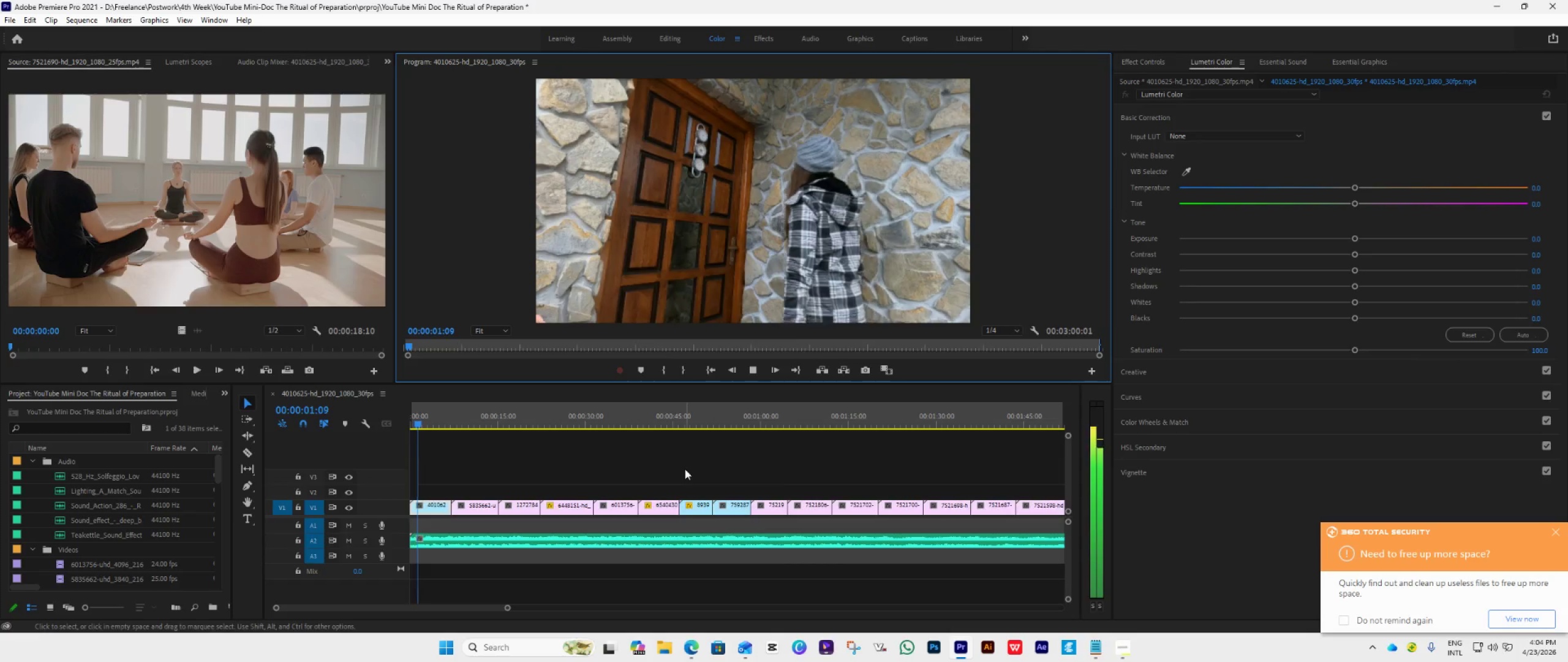 
key(Space)
 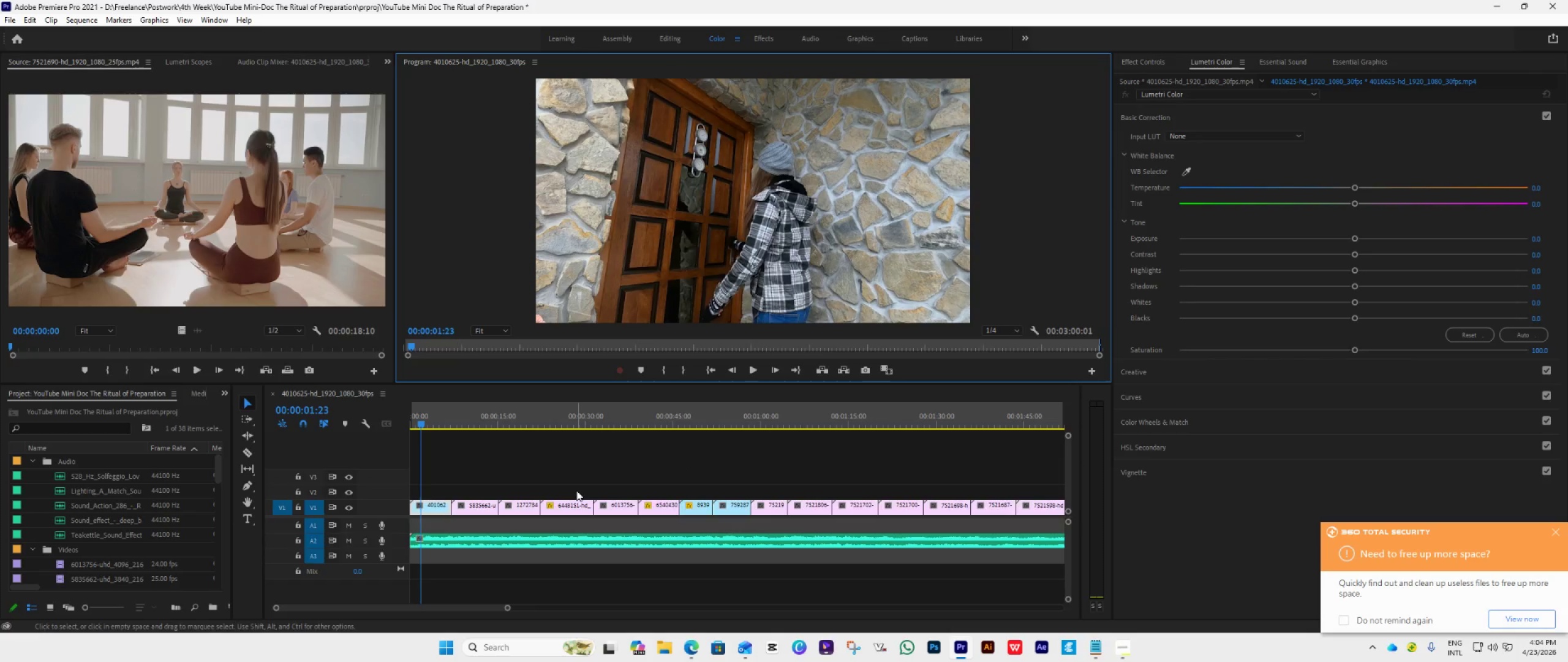 
wait(5.28)
 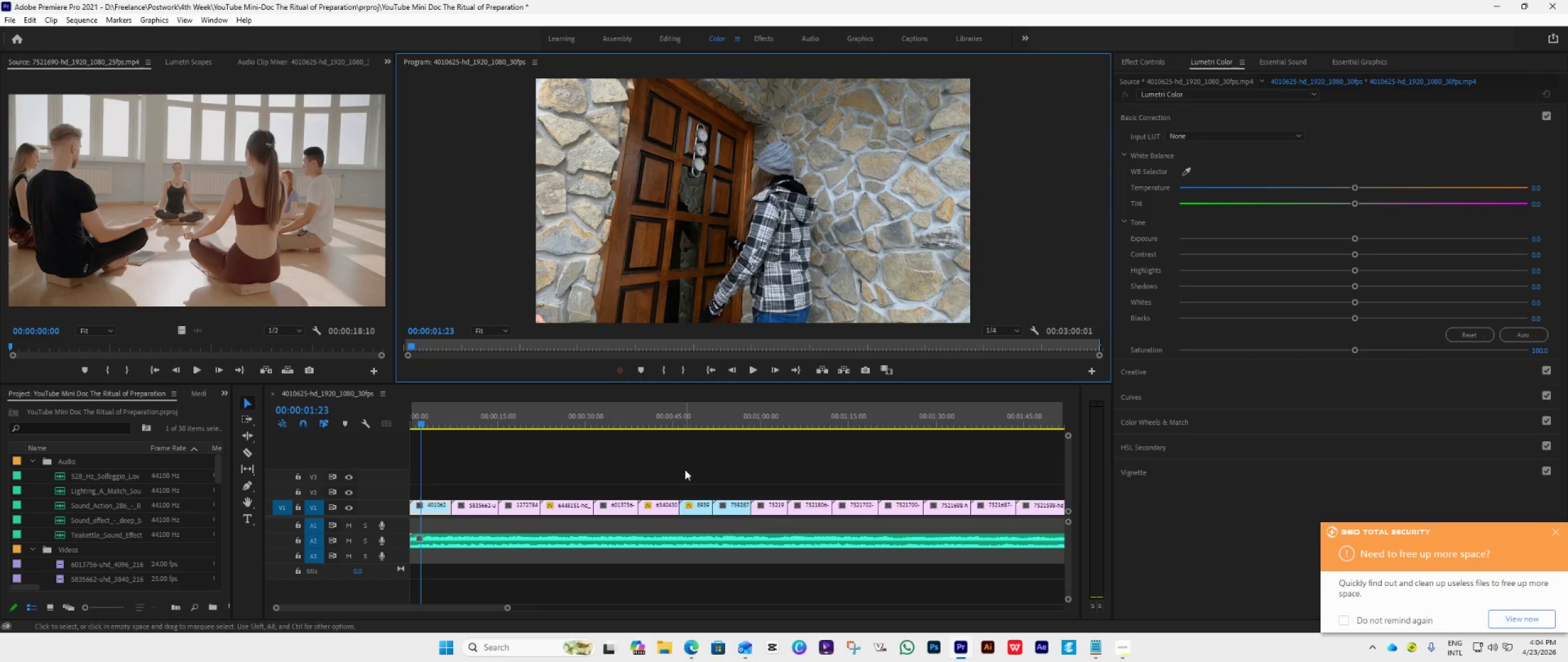 
key(Space)
 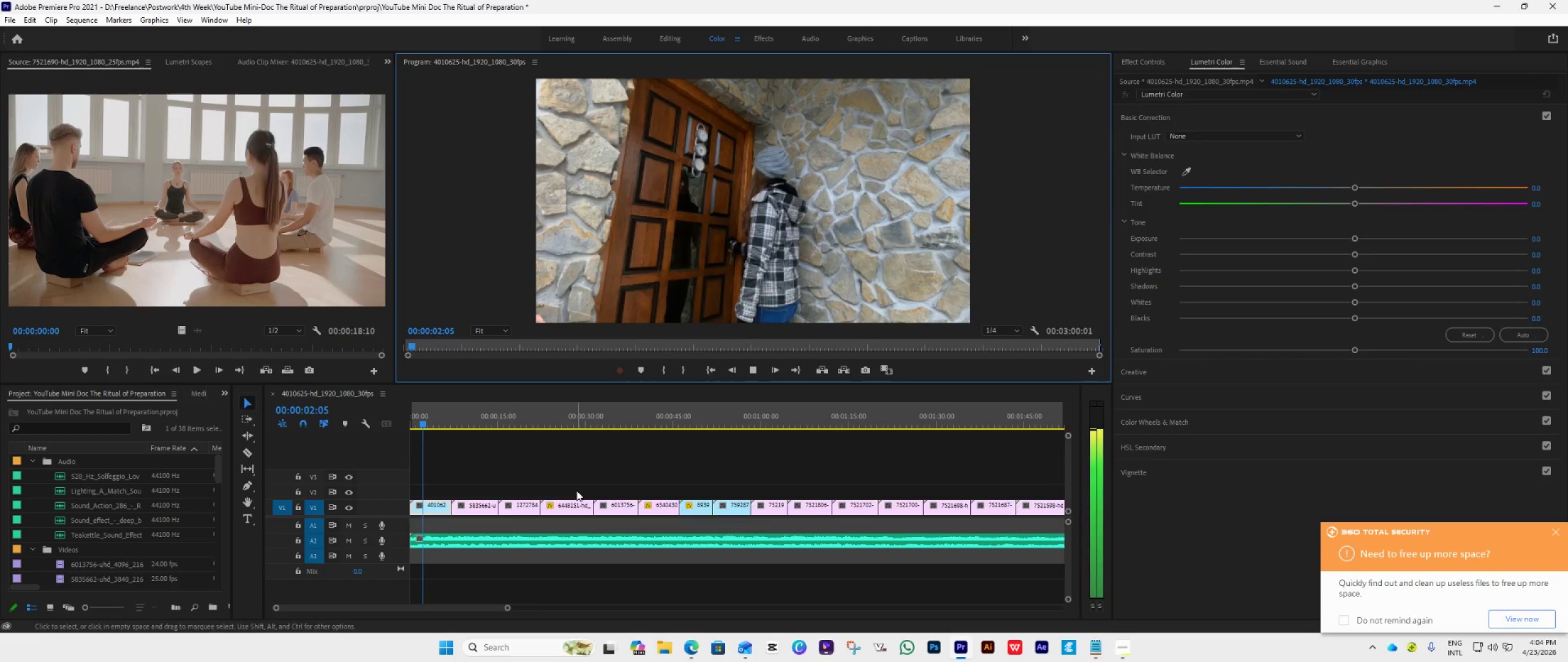 
key(Space)
 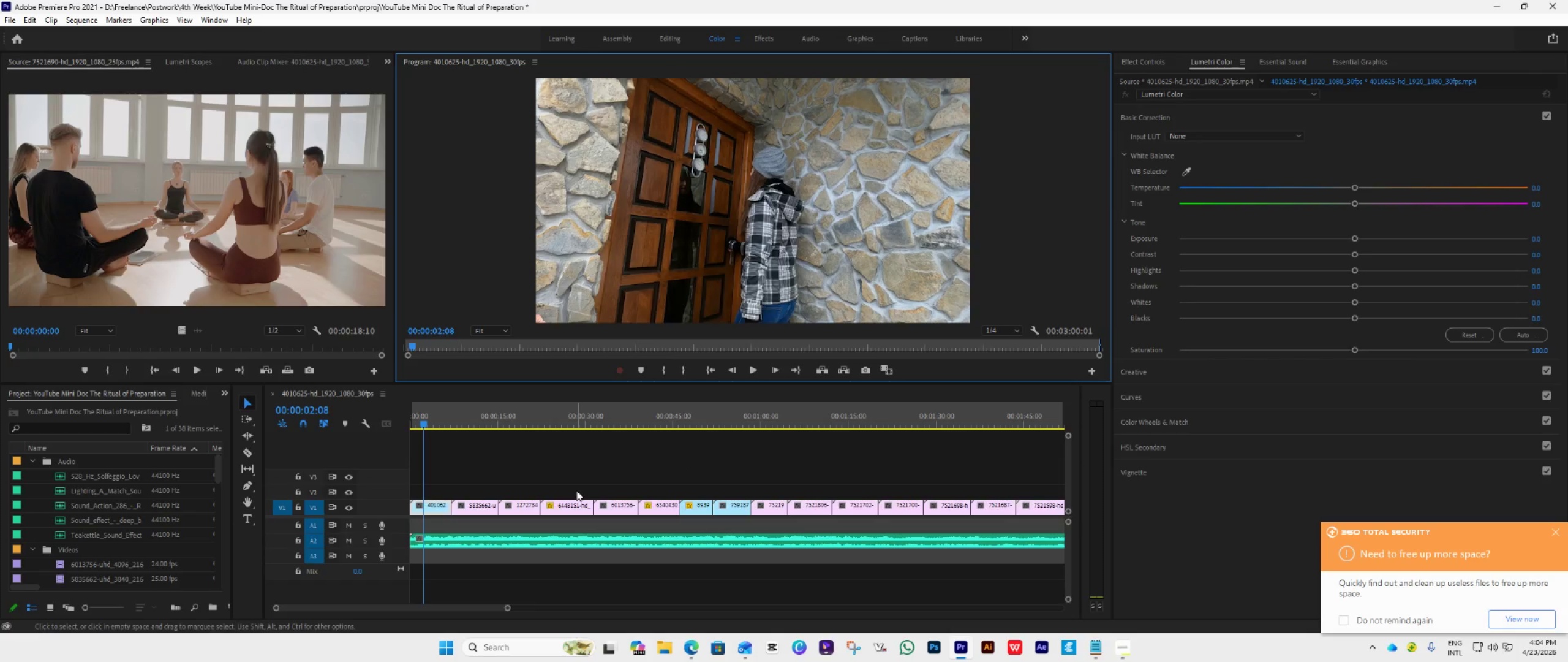 
key(Space)
 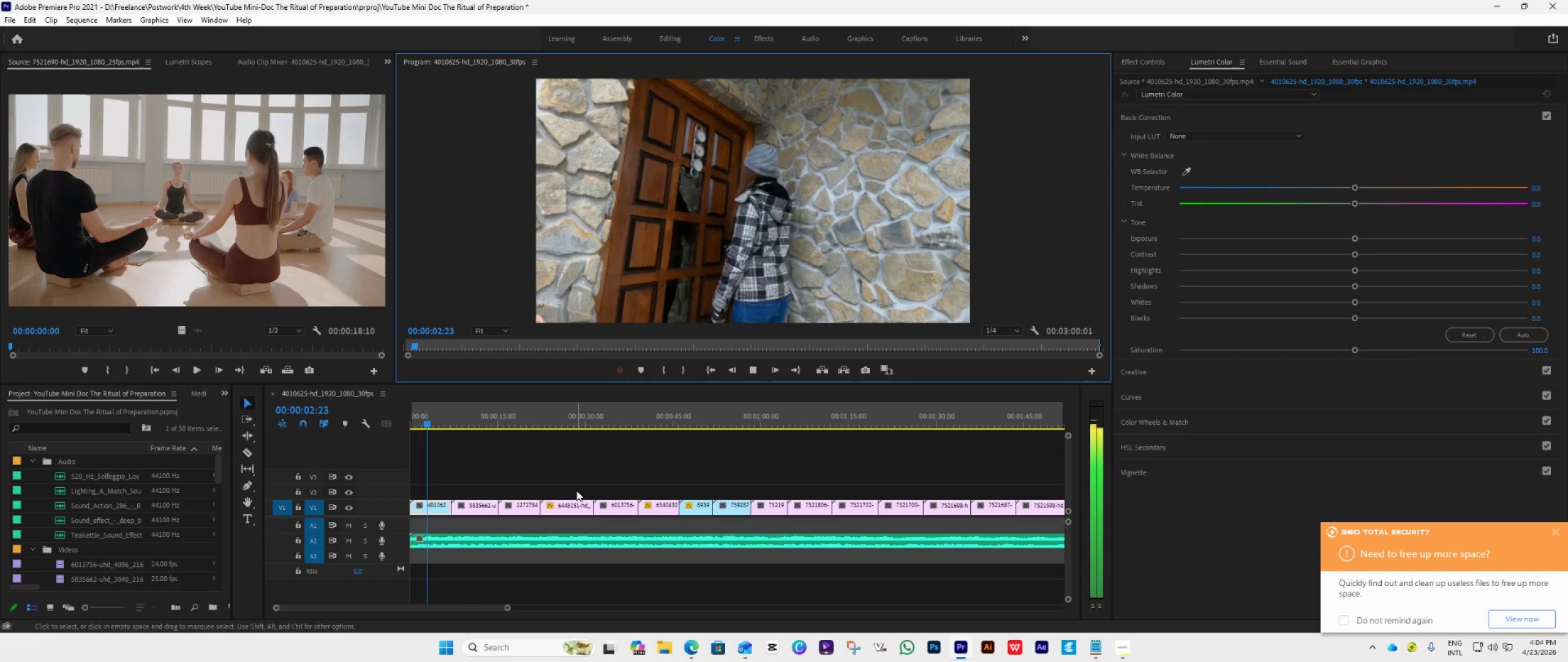 
key(Space)
 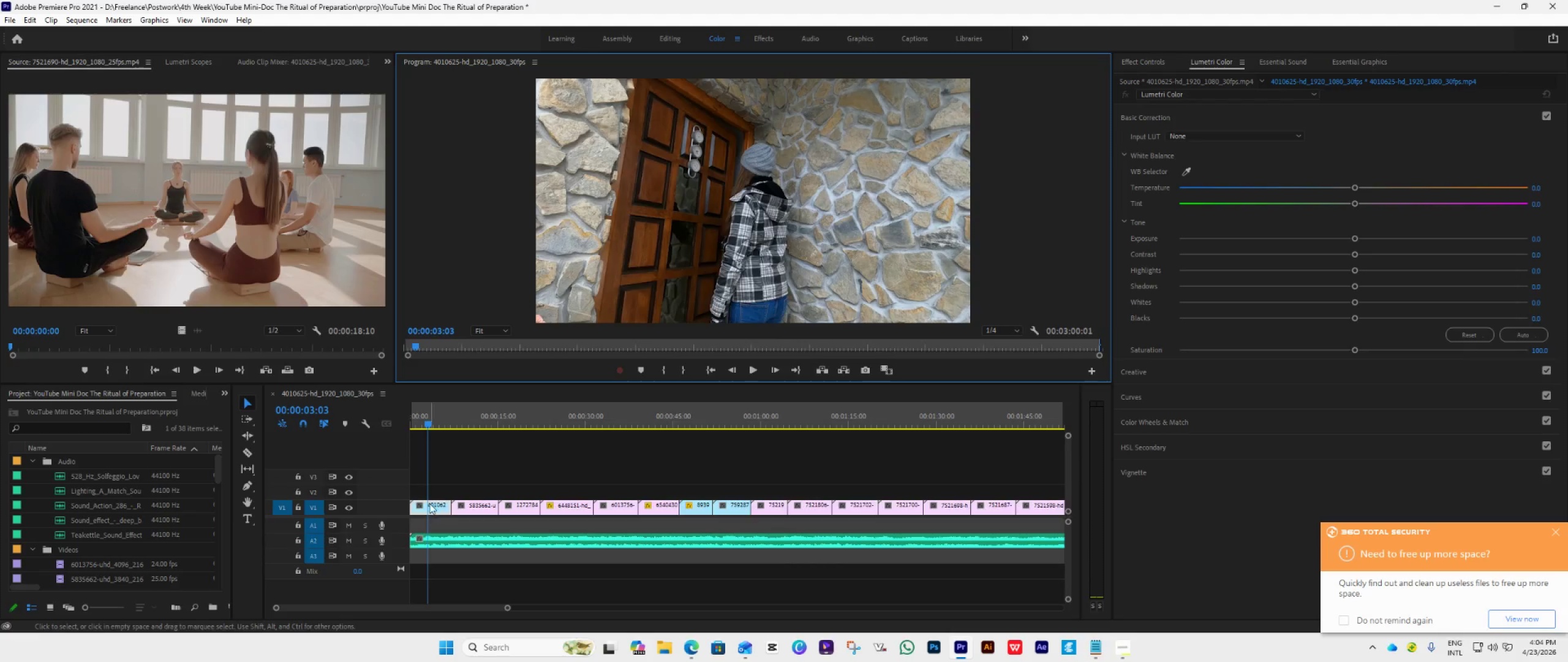 
left_click([429, 503])
 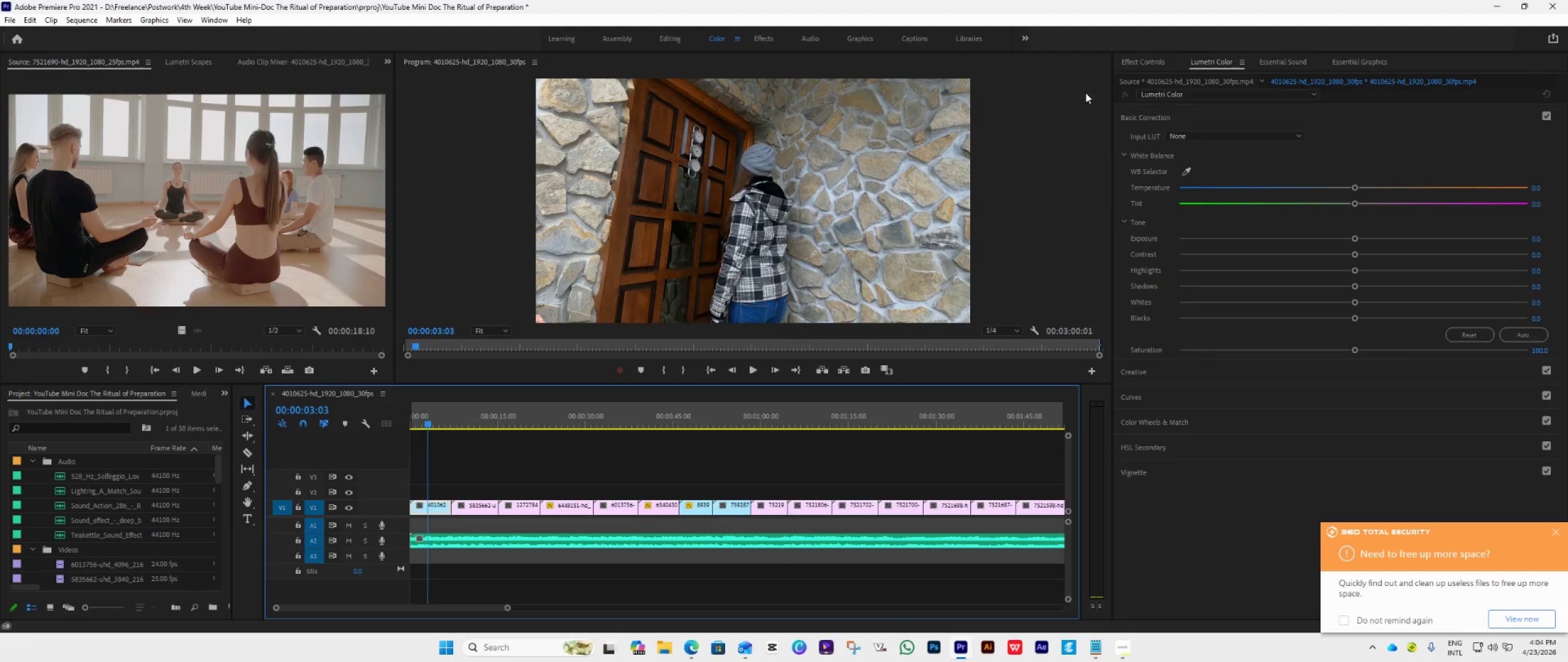 
left_click([1134, 66])
 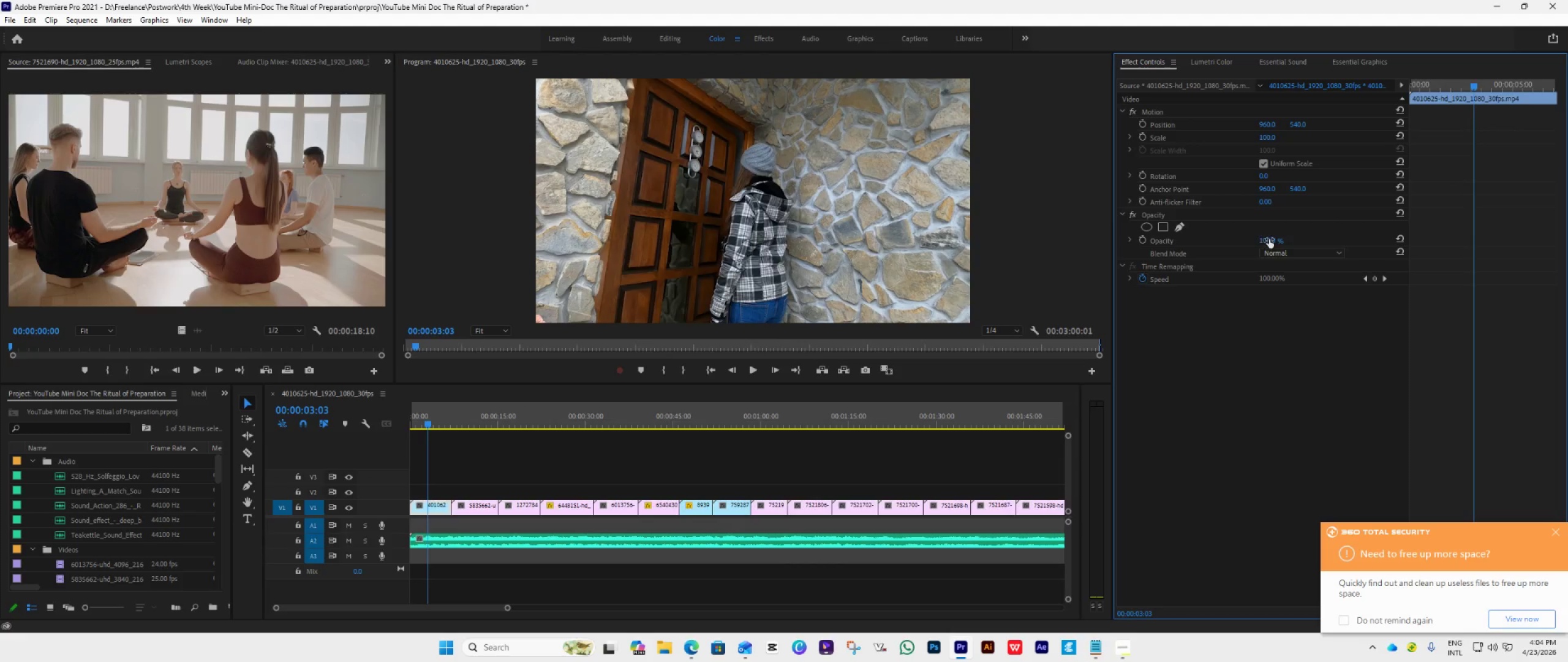 
left_click([1142, 239])
 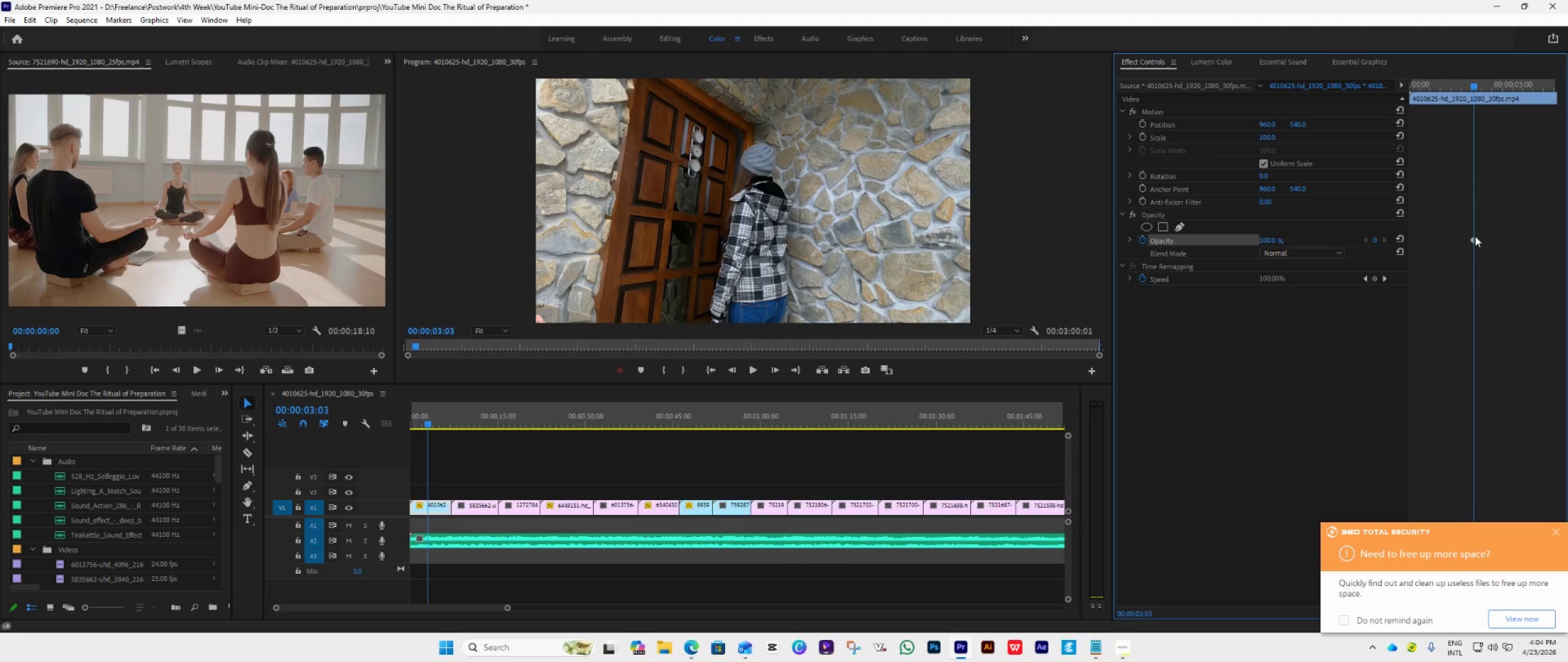 
left_click_drag(start_coordinate=[1475, 240], to_coordinate=[1517, 235])
 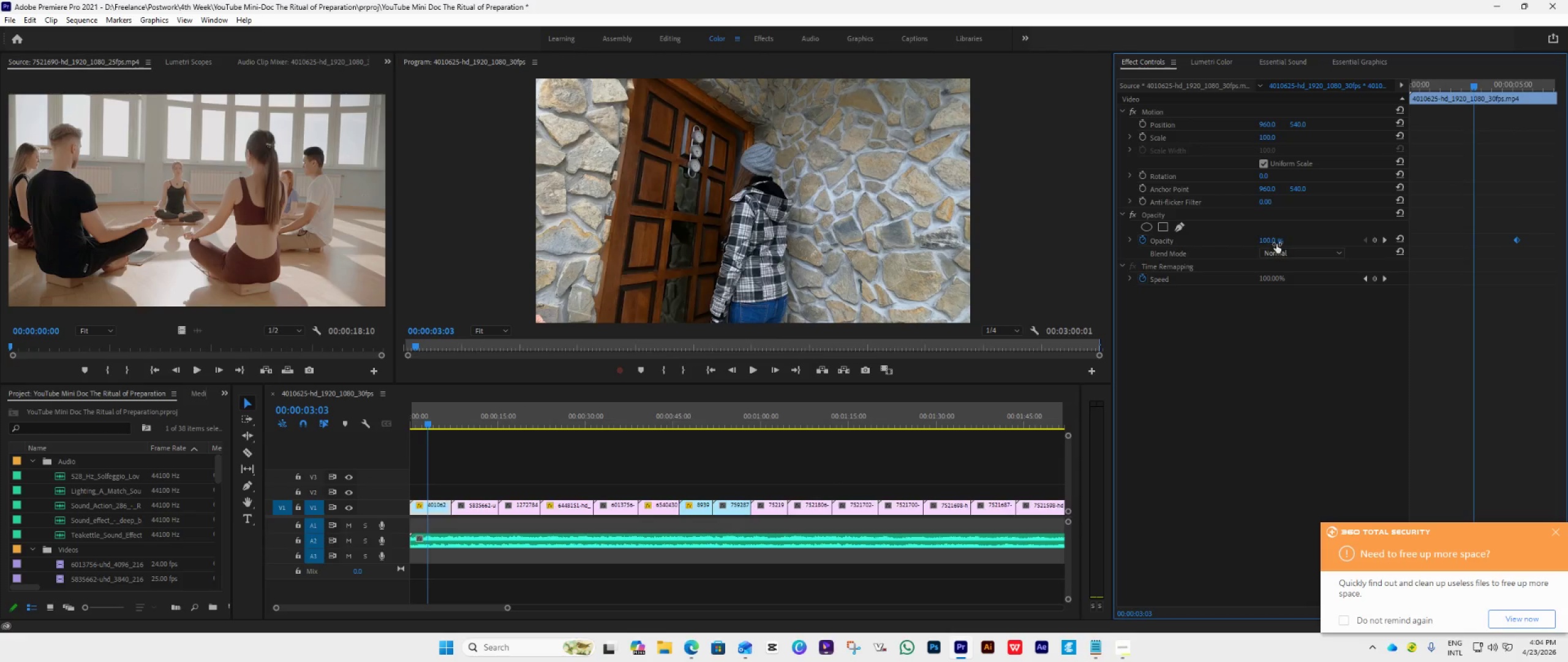 
left_click_drag(start_coordinate=[1272, 244], to_coordinate=[1079, 365])
 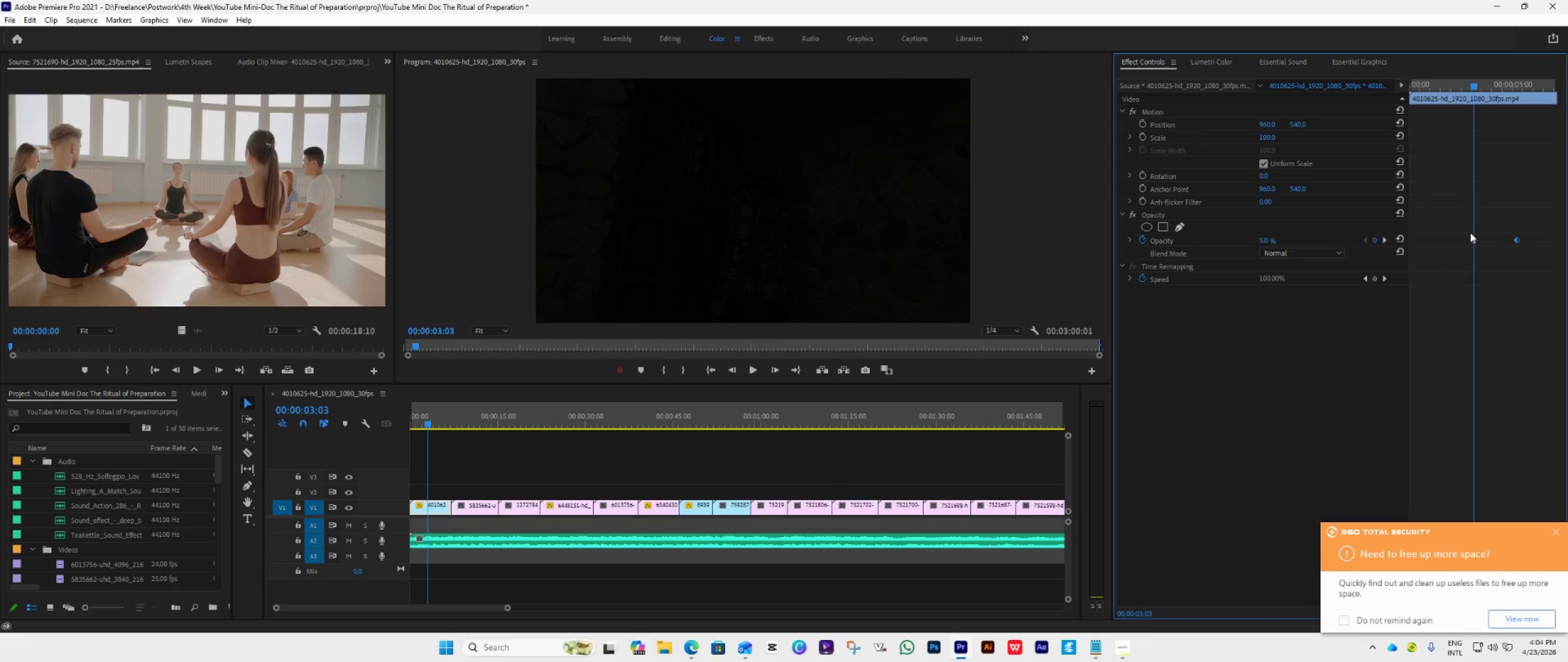 
left_click_drag(start_coordinate=[1473, 237], to_coordinate=[1356, 284])
 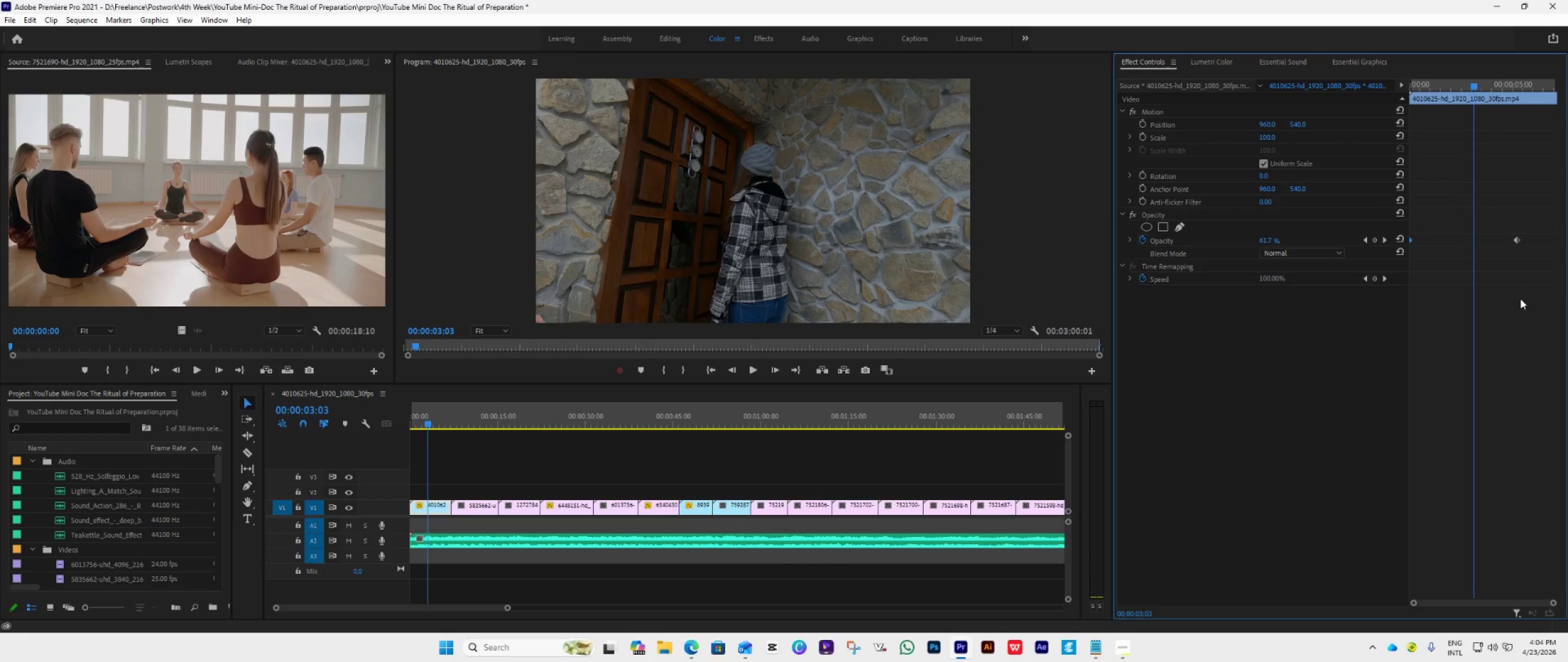 
left_click_drag(start_coordinate=[1518, 237], to_coordinate=[1473, 271])
 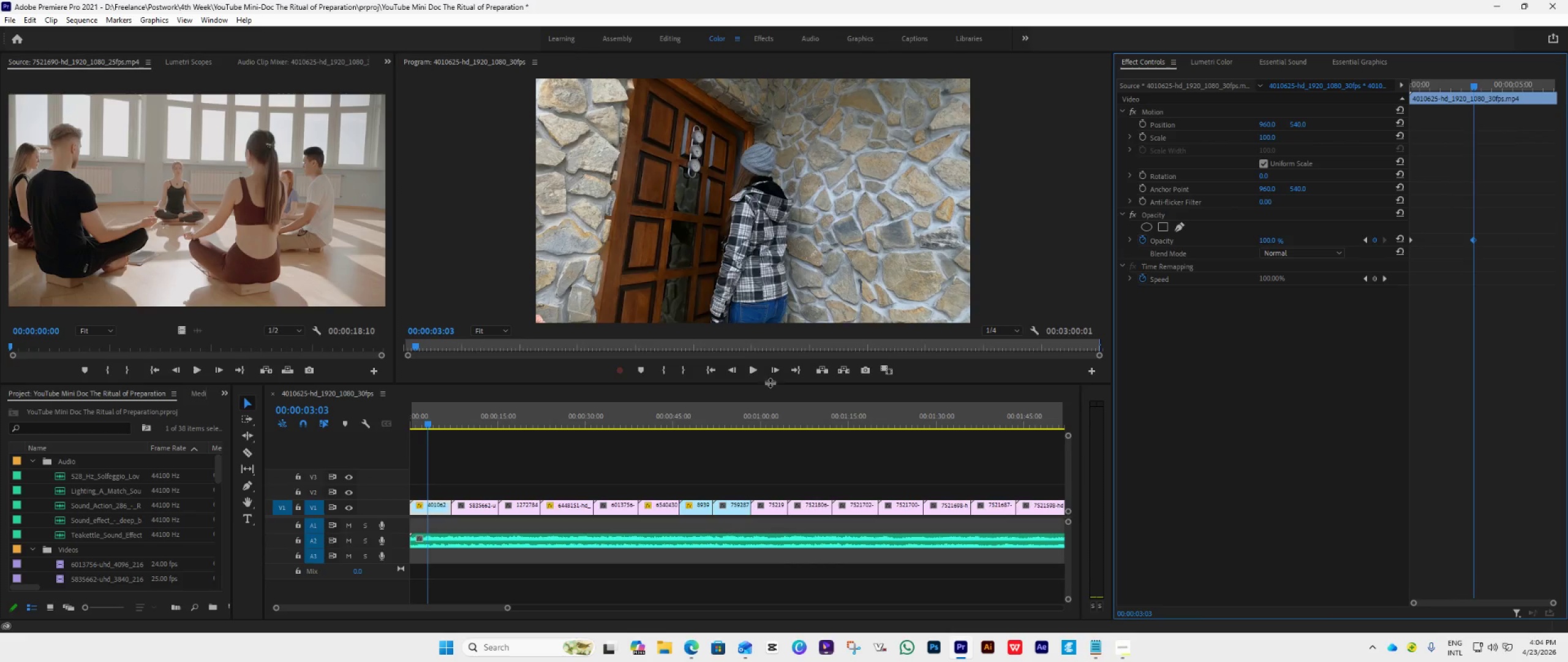 
left_click([707, 367])
 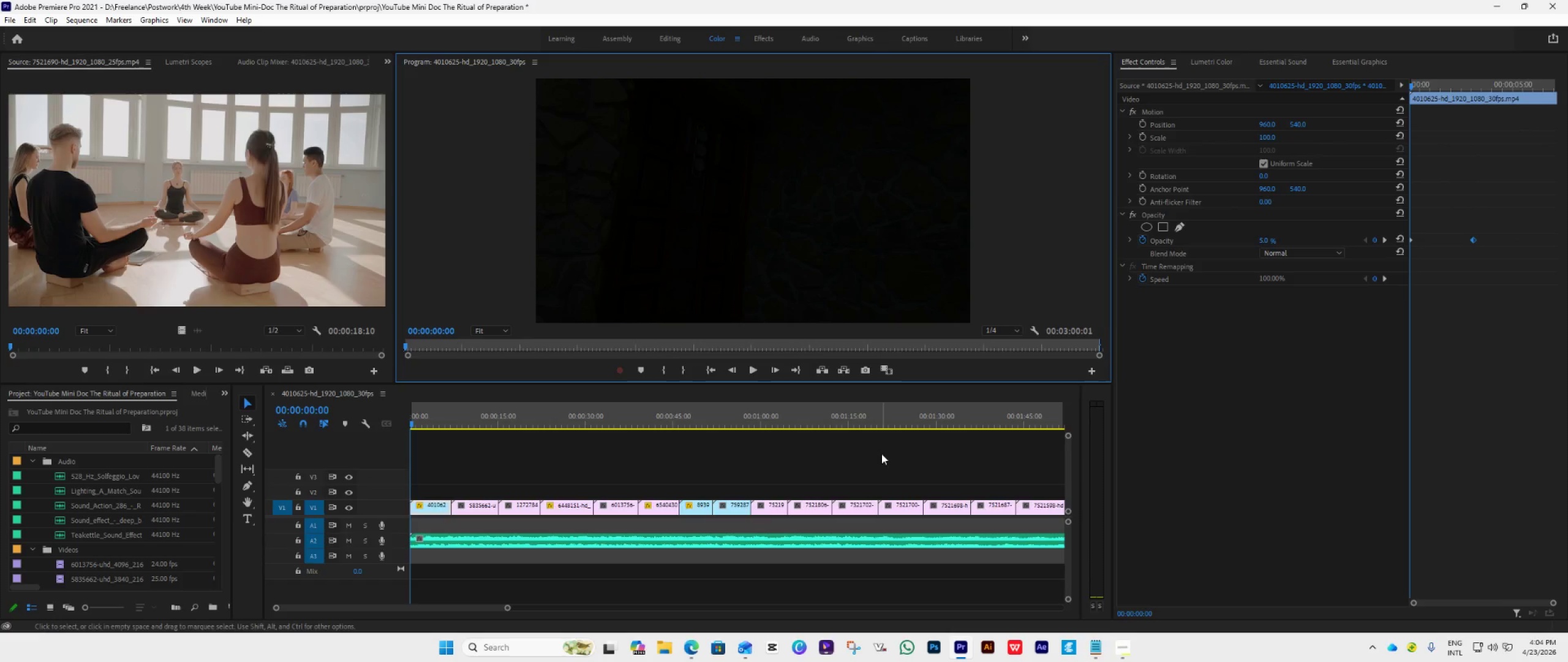 
key(Space)
 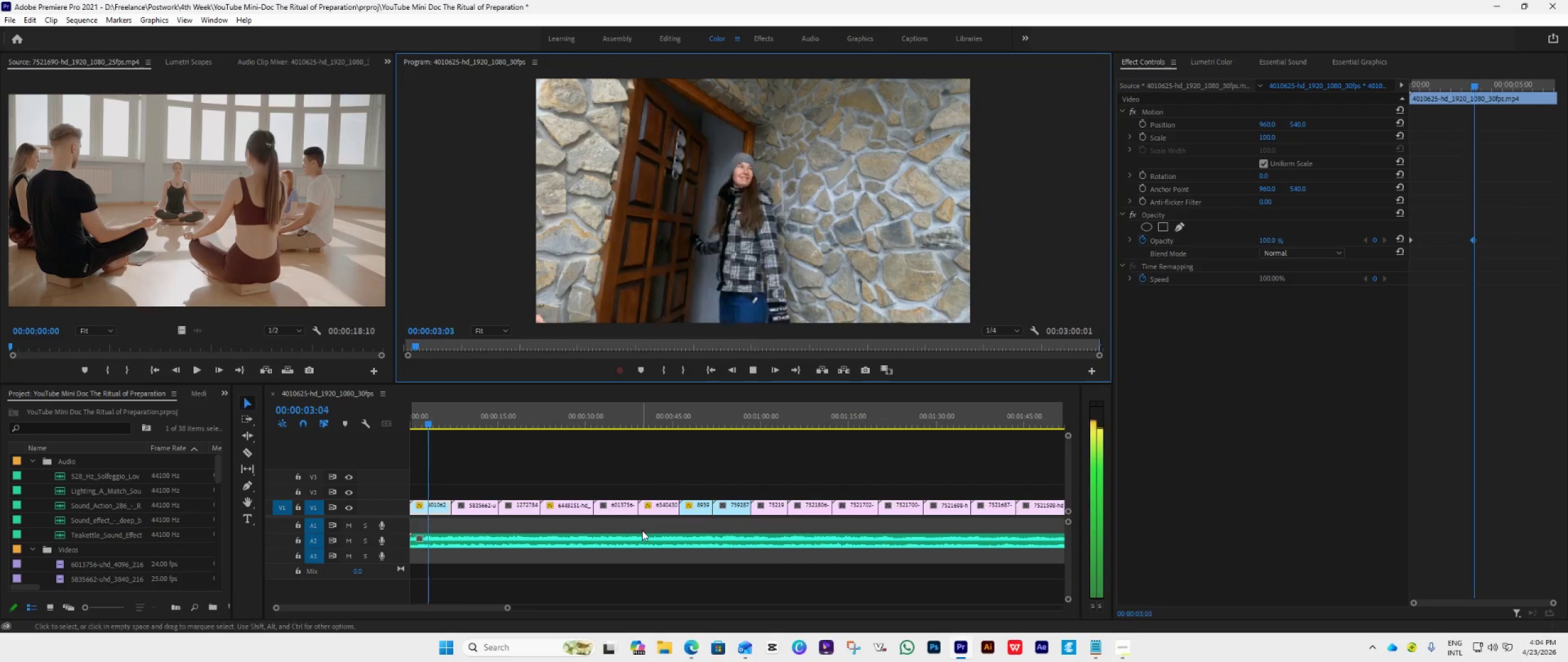 
wait(8.62)
 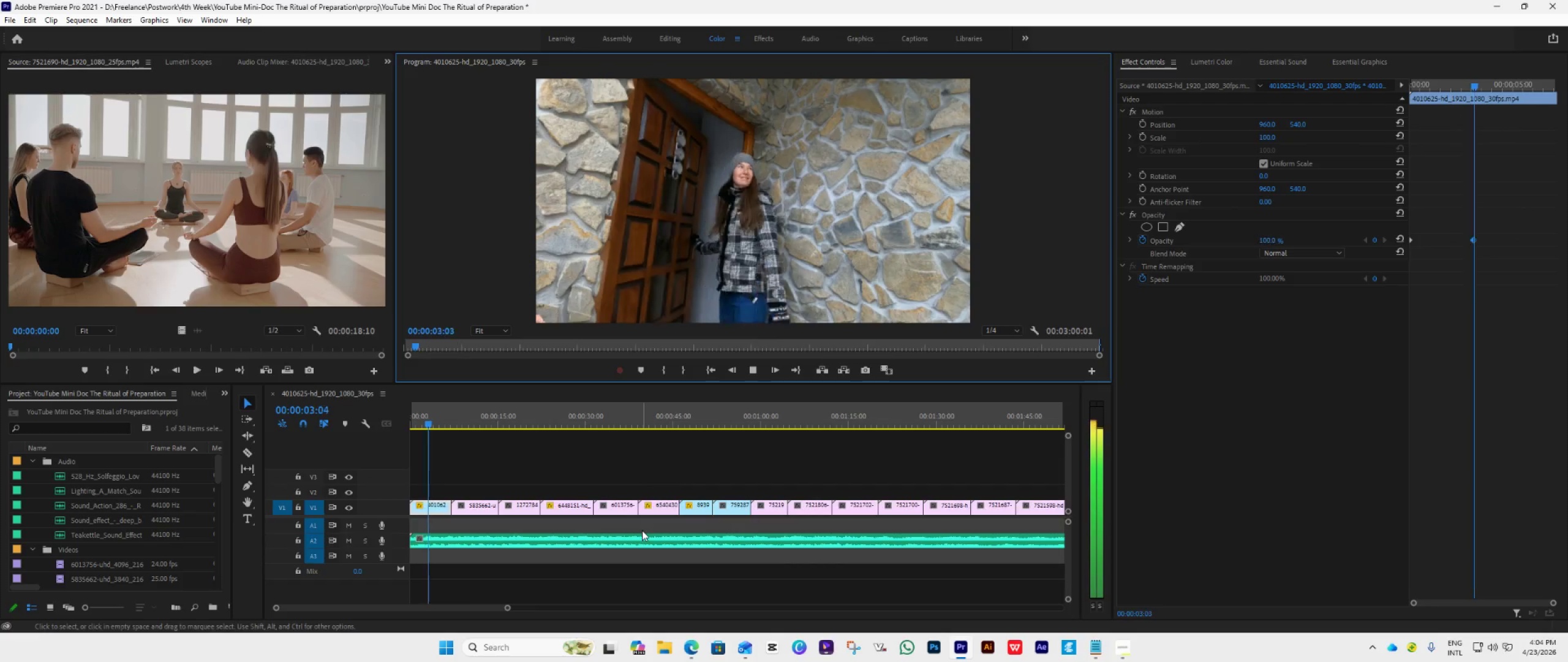 
key(Space)
 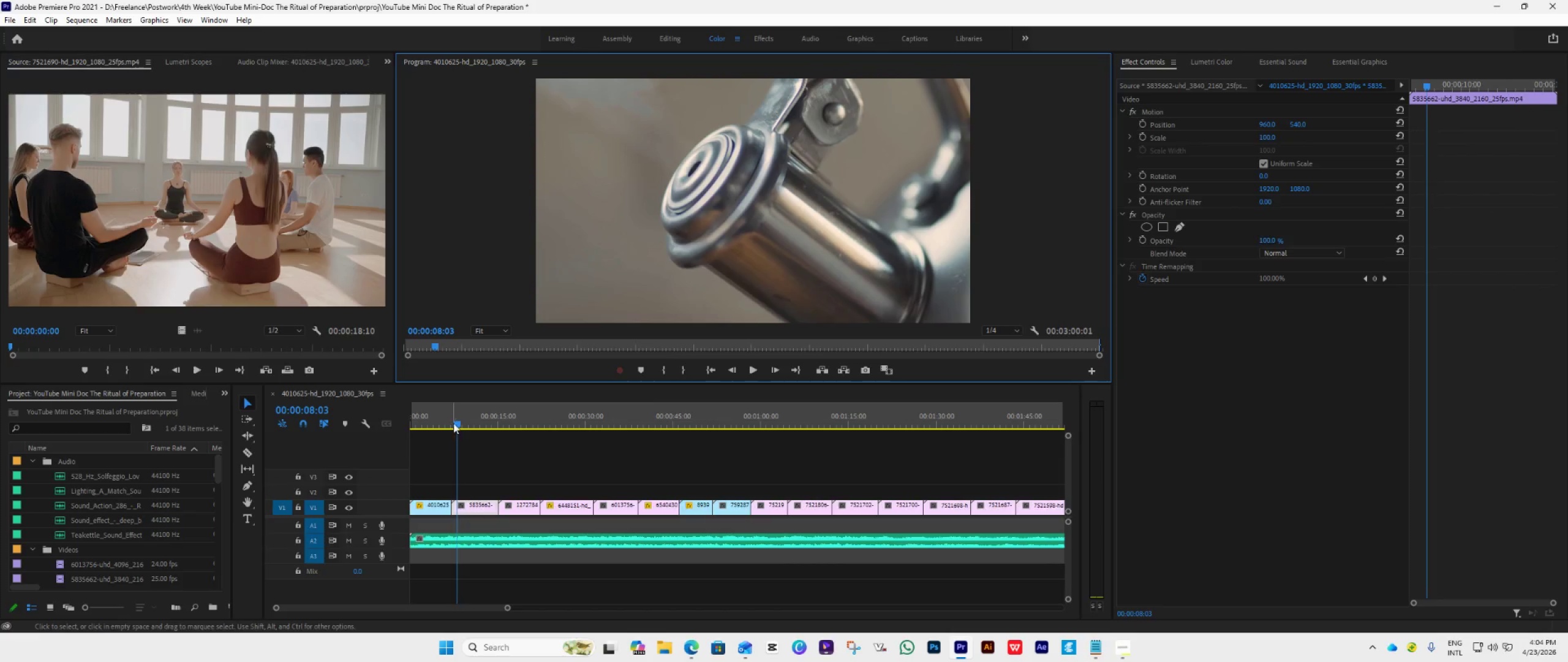 
left_click_drag(start_coordinate=[453, 421], to_coordinate=[404, 457])
 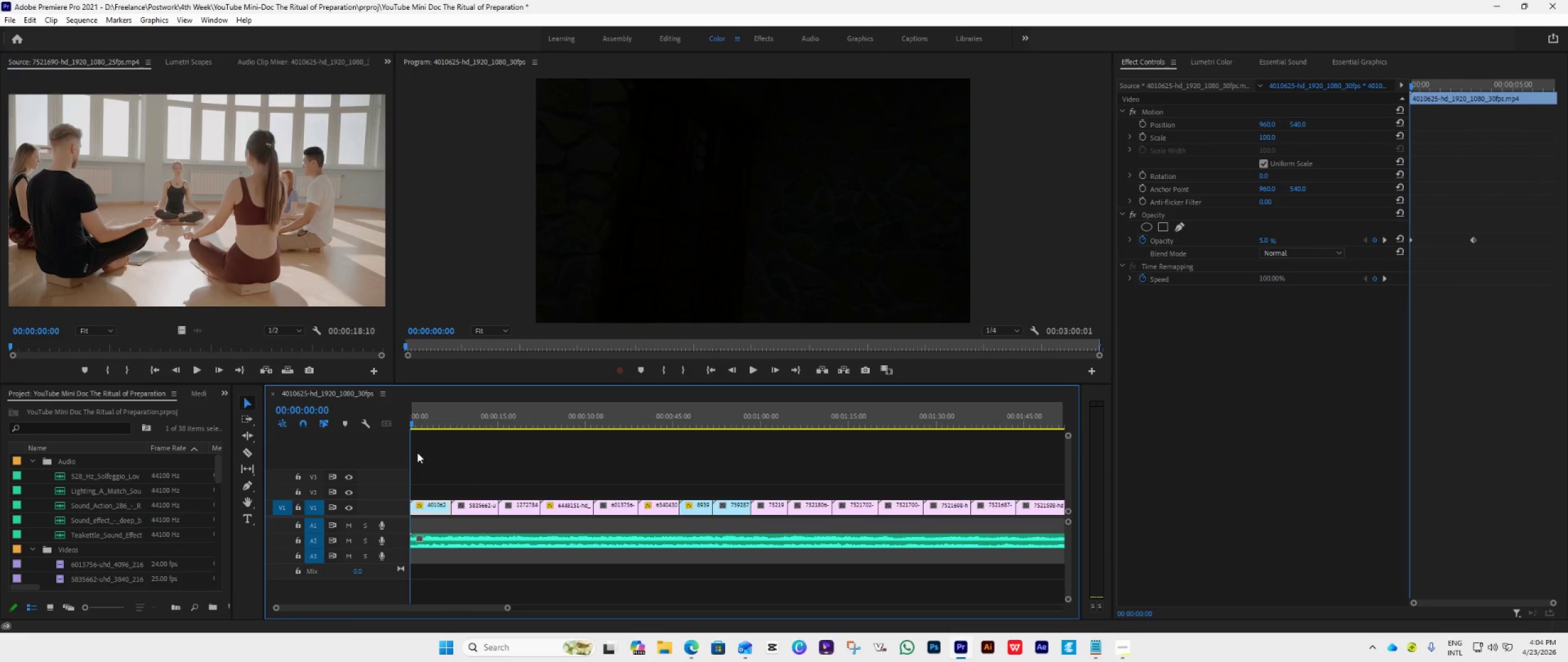 
key(Space)
 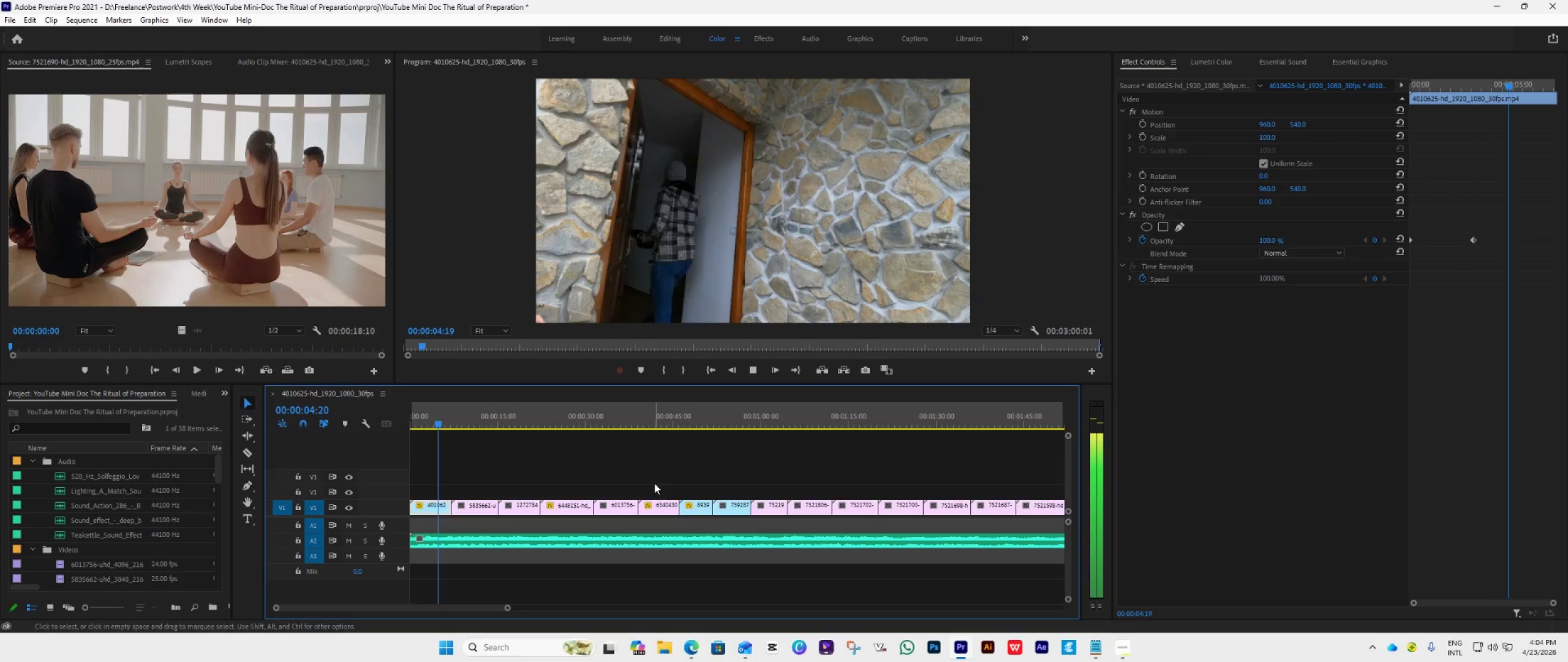 
wait(7.09)
 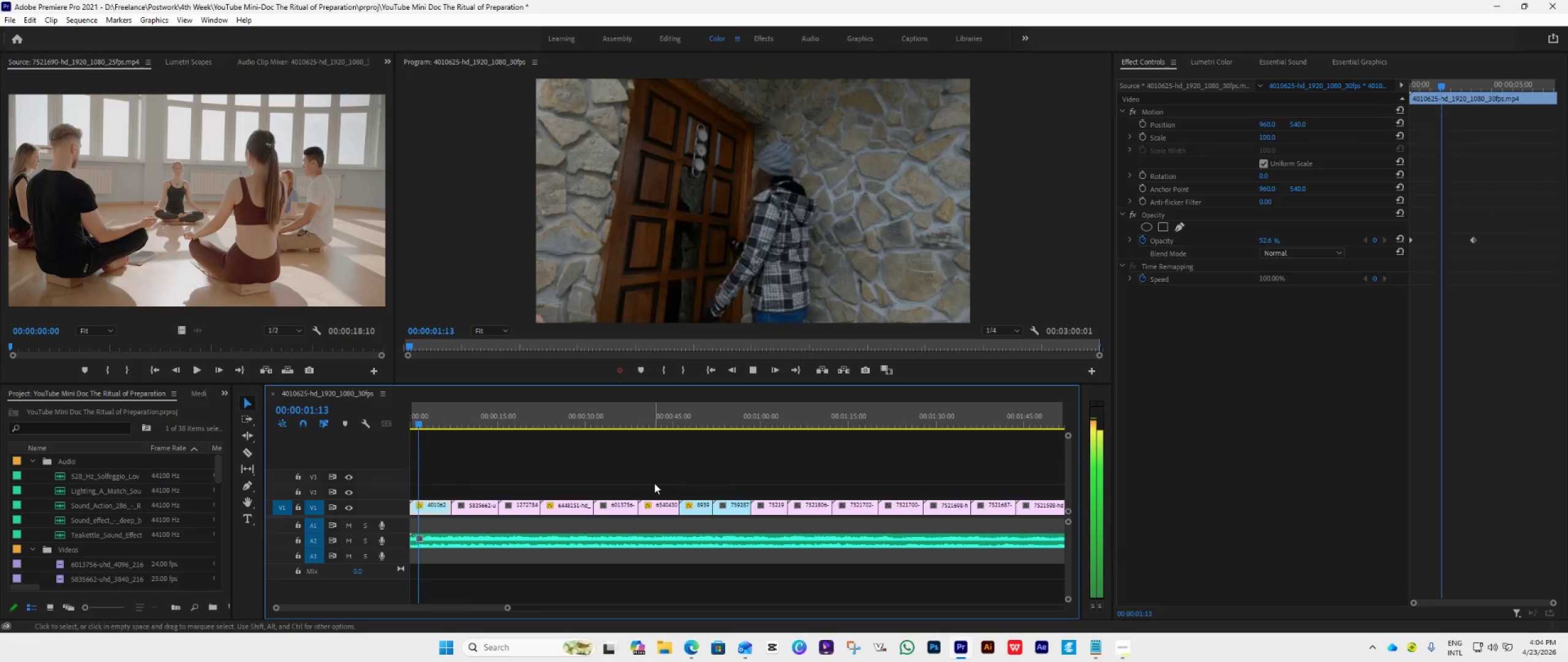 
key(Space)
 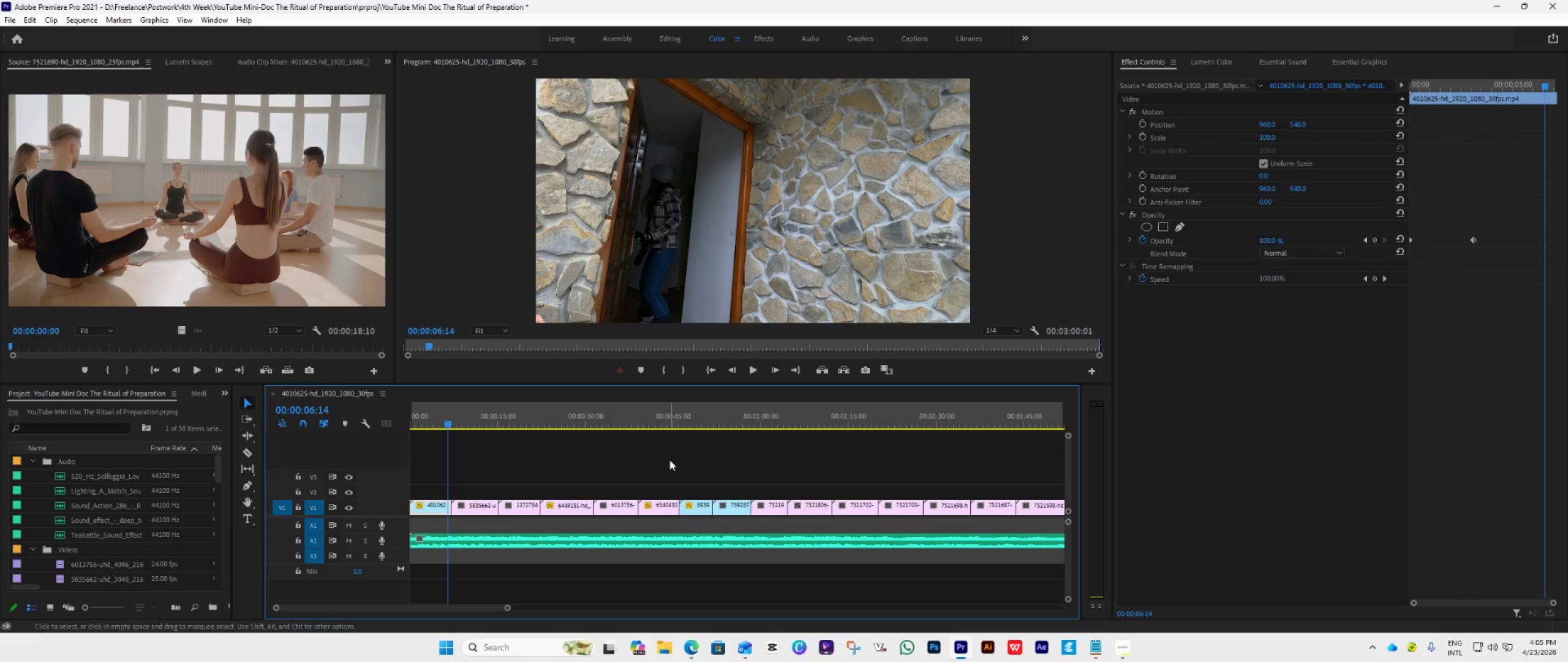 
wait(8.45)
 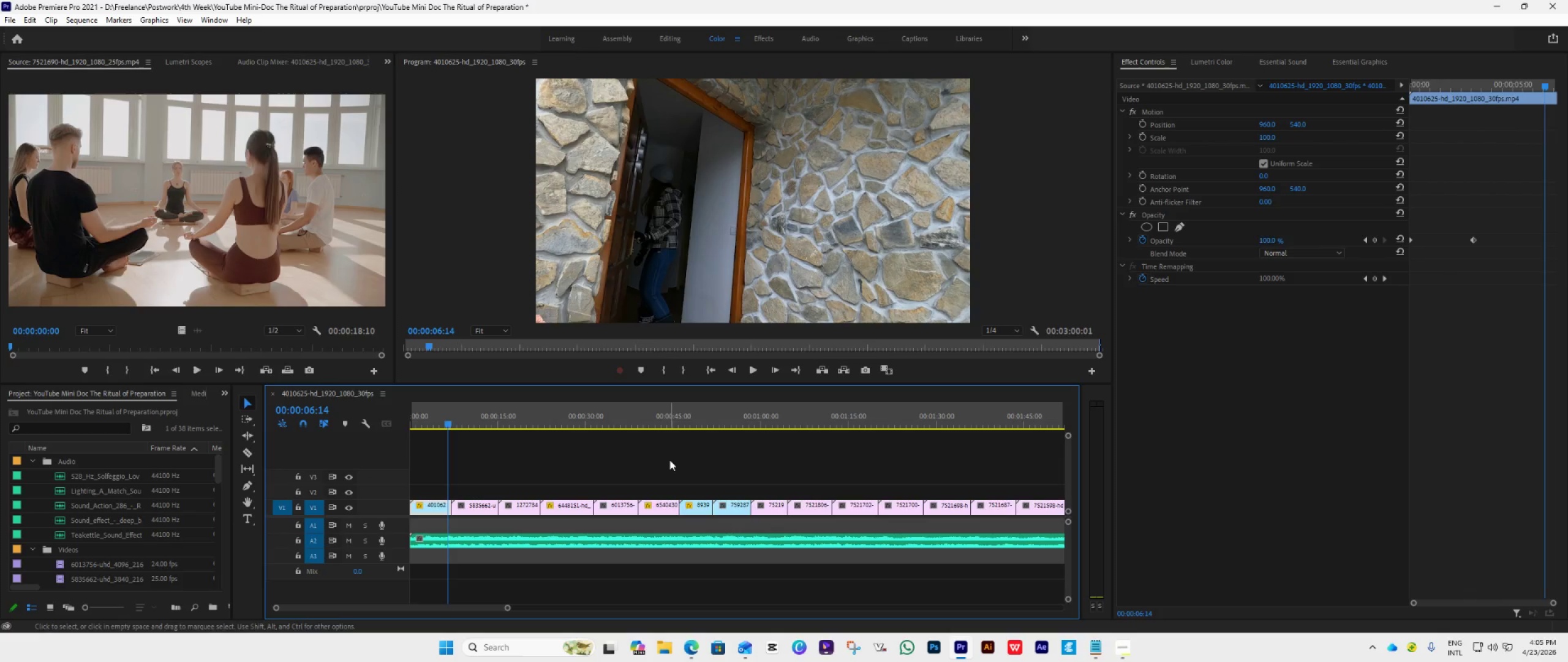 
key(Space)
 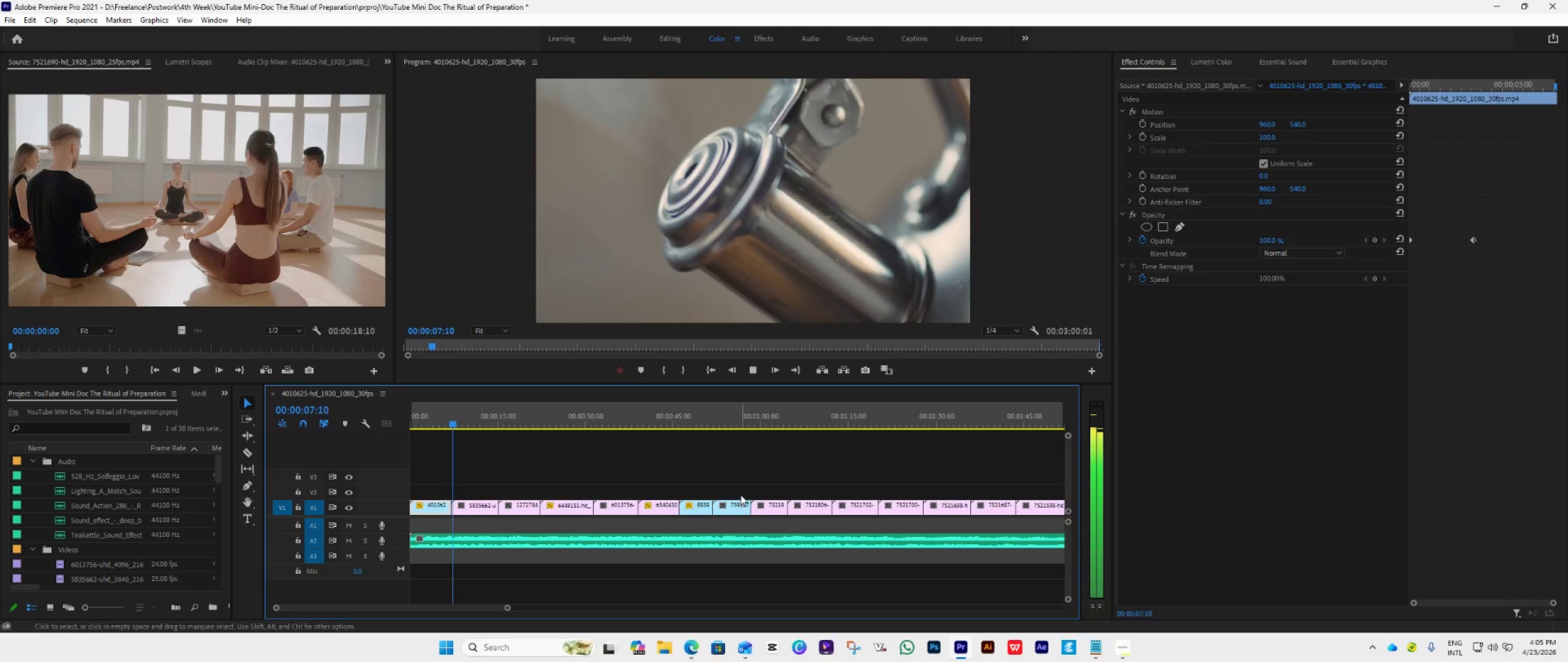 
key(Space)
 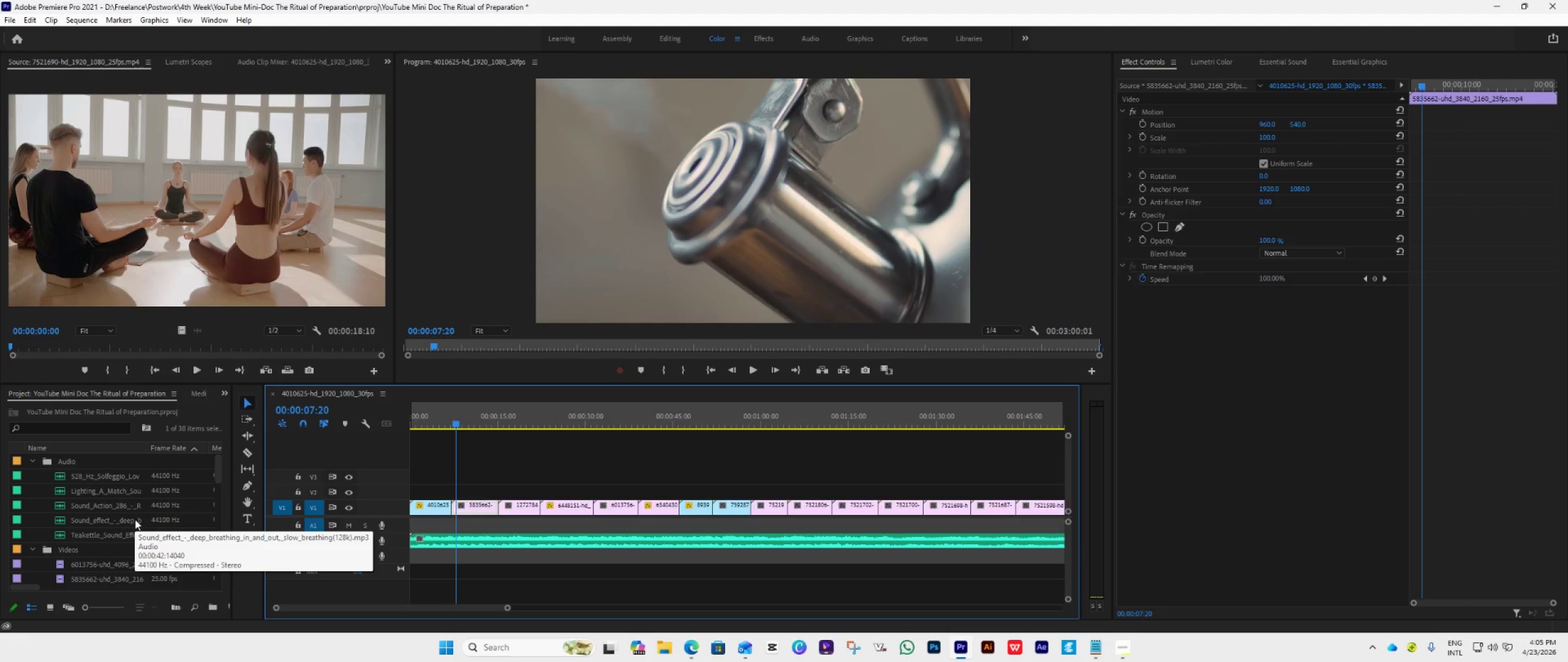 
scroll: coordinate [135, 519], scroll_direction: up, amount: 1.0
 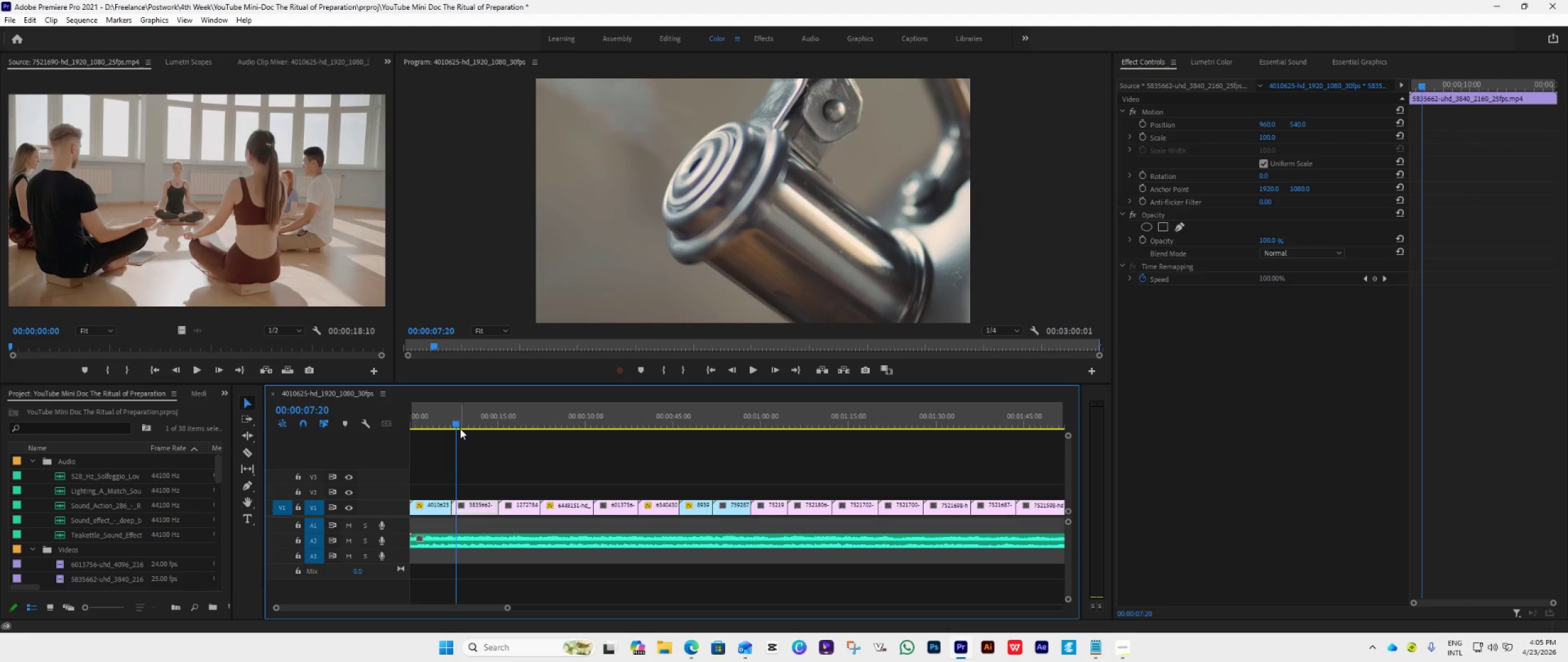 
left_click_drag(start_coordinate=[457, 424], to_coordinate=[453, 428])
 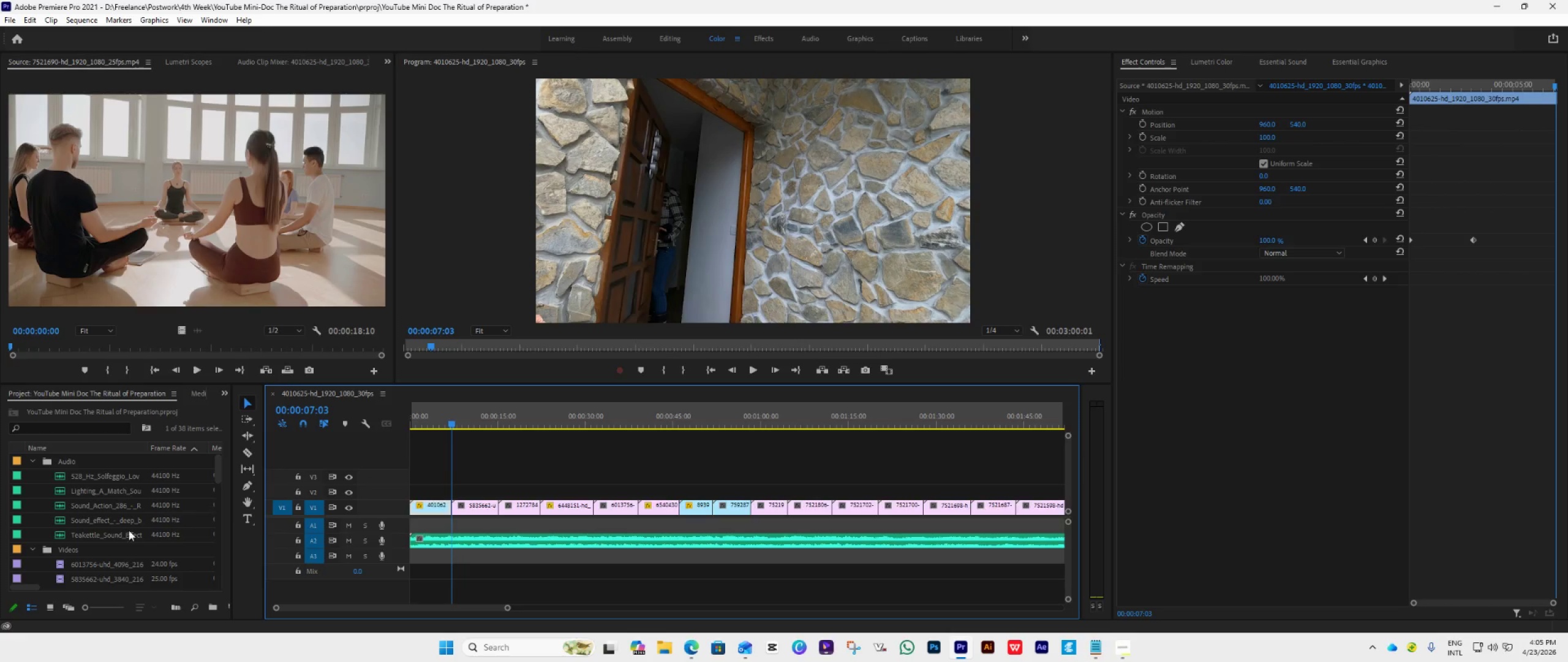 
scroll: coordinate [107, 530], scroll_direction: up, amount: 4.0
 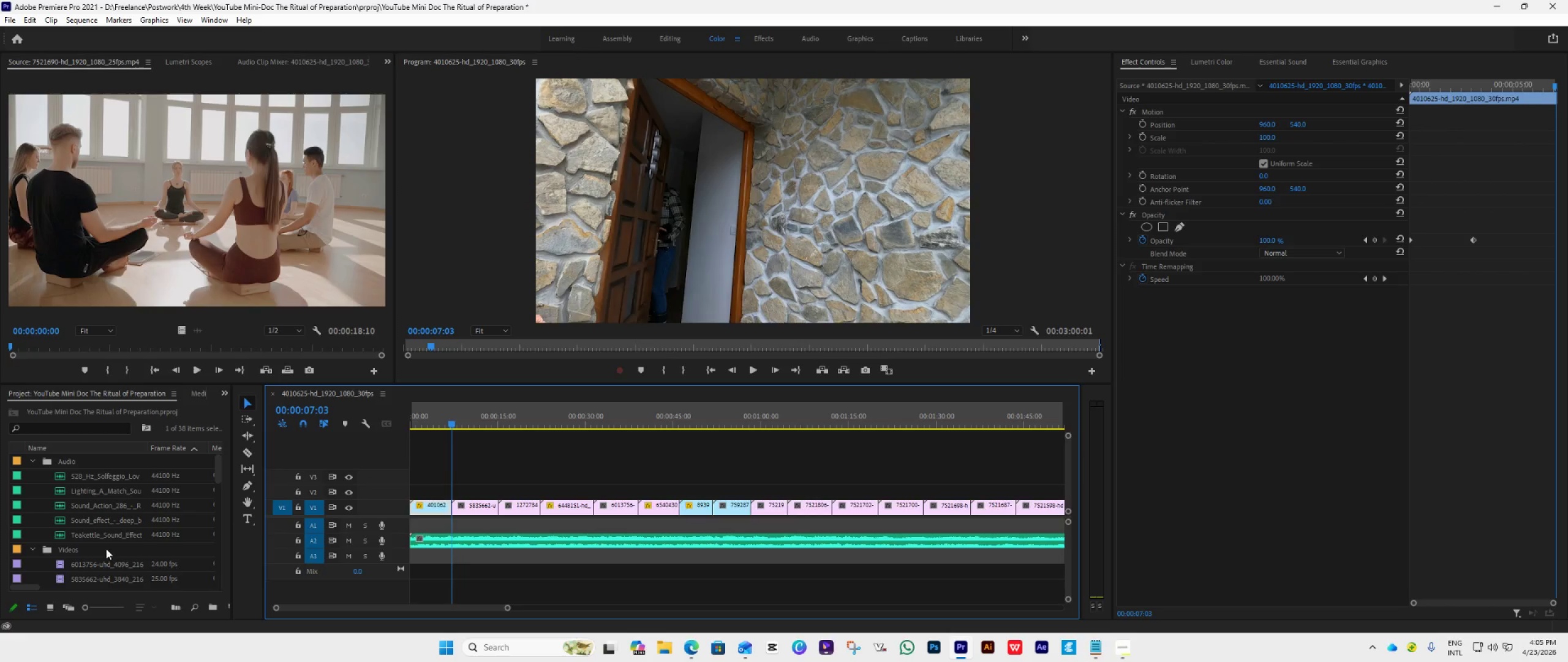 
double_click([58, 523])
 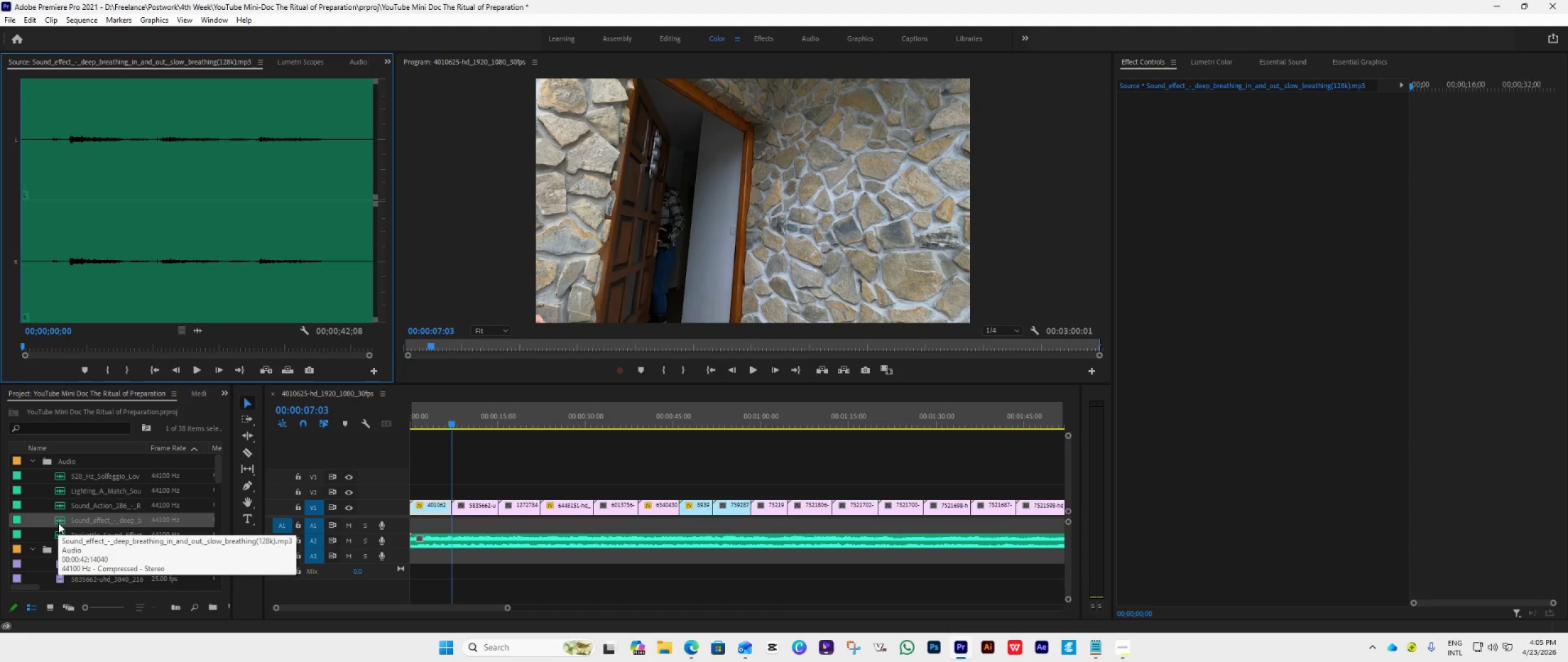 
double_click([62, 503])
 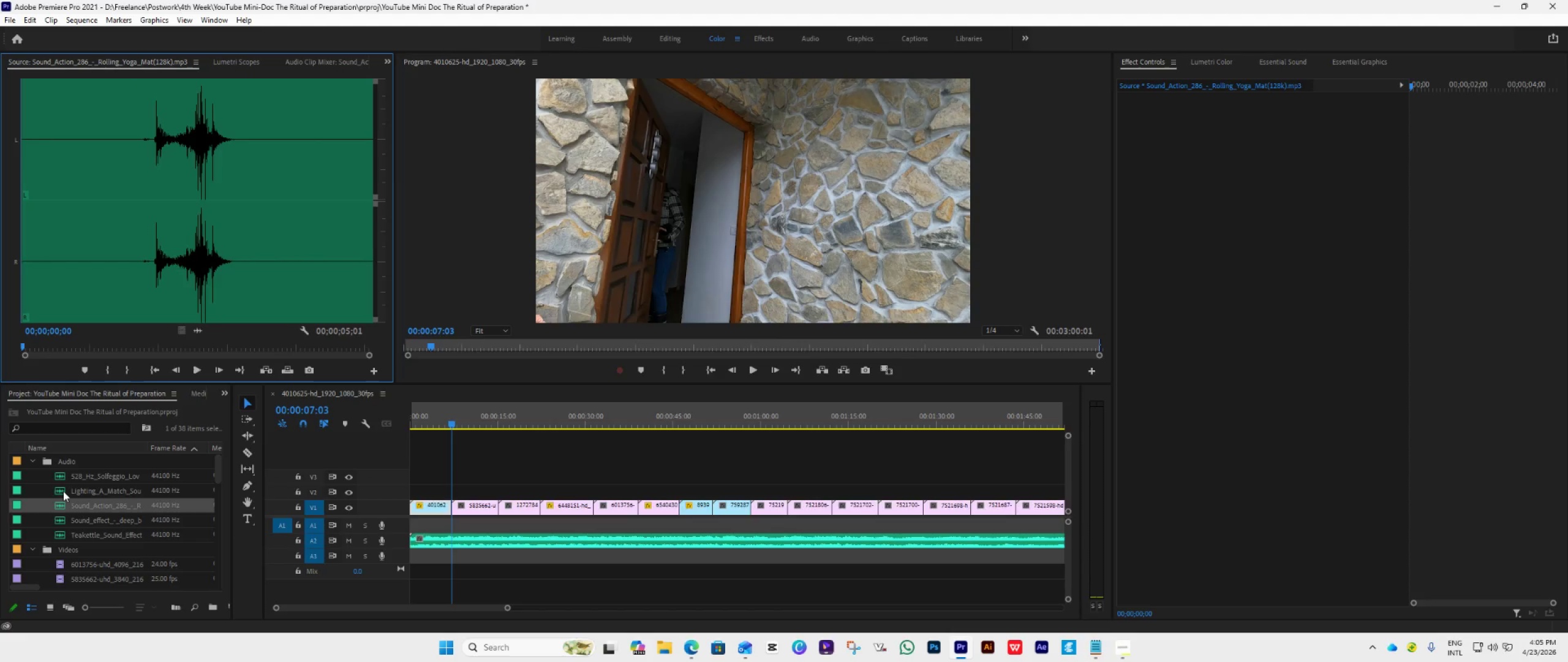 
left_click([71, 538])
 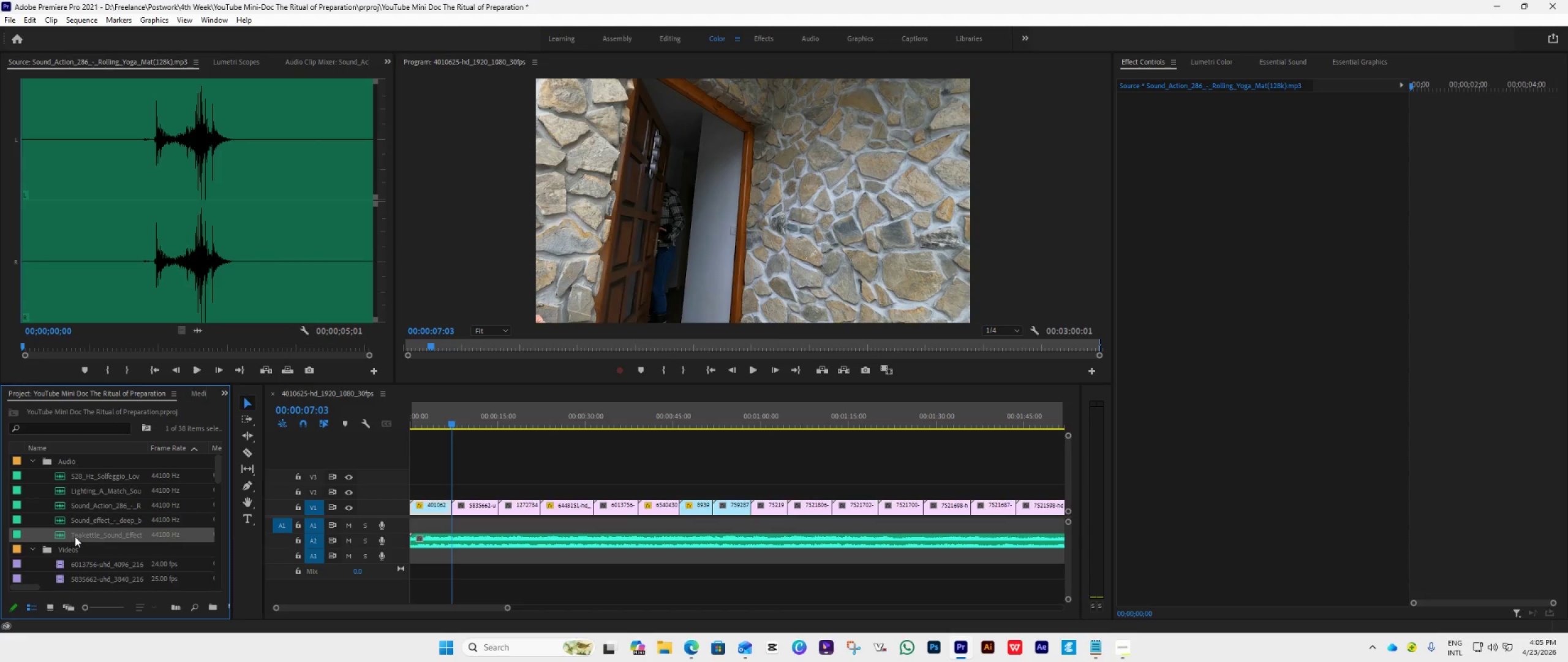 
left_click_drag(start_coordinate=[75, 536], to_coordinate=[452, 531])
 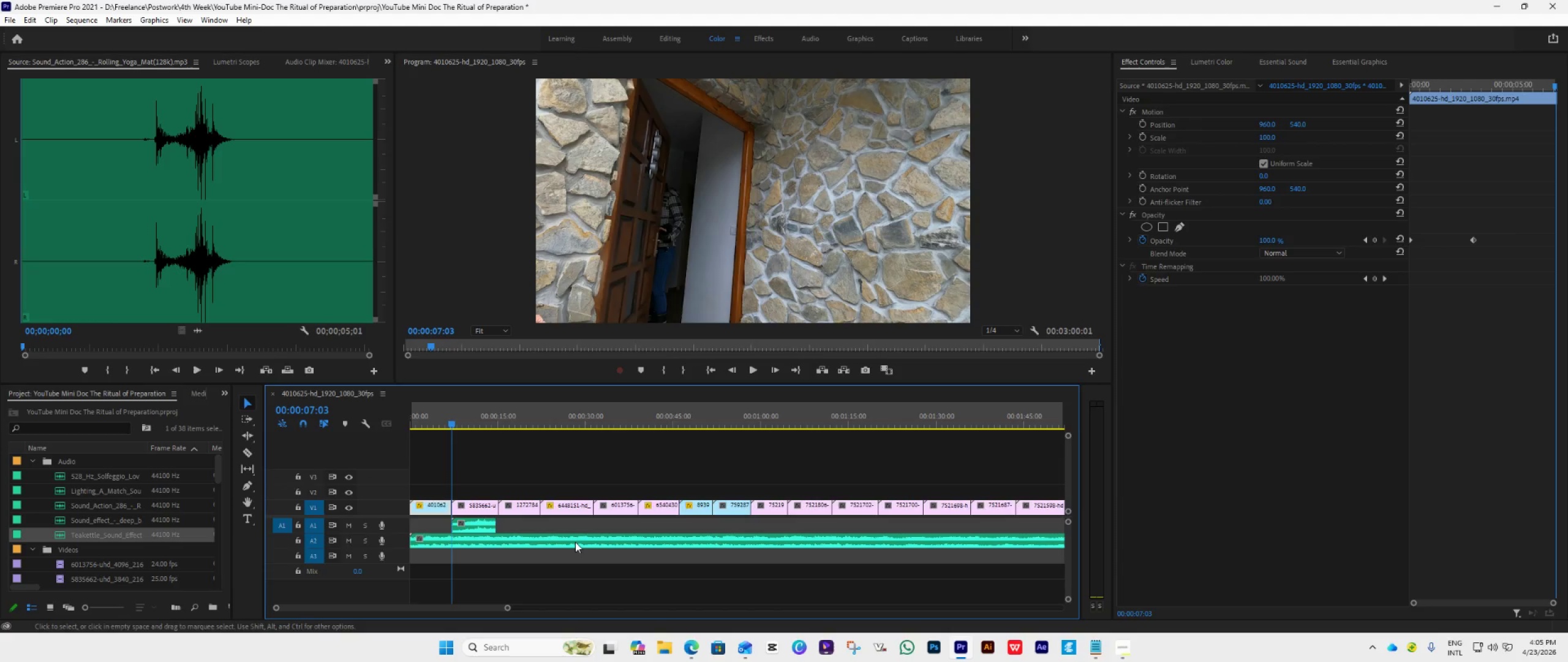 
key(Space)
 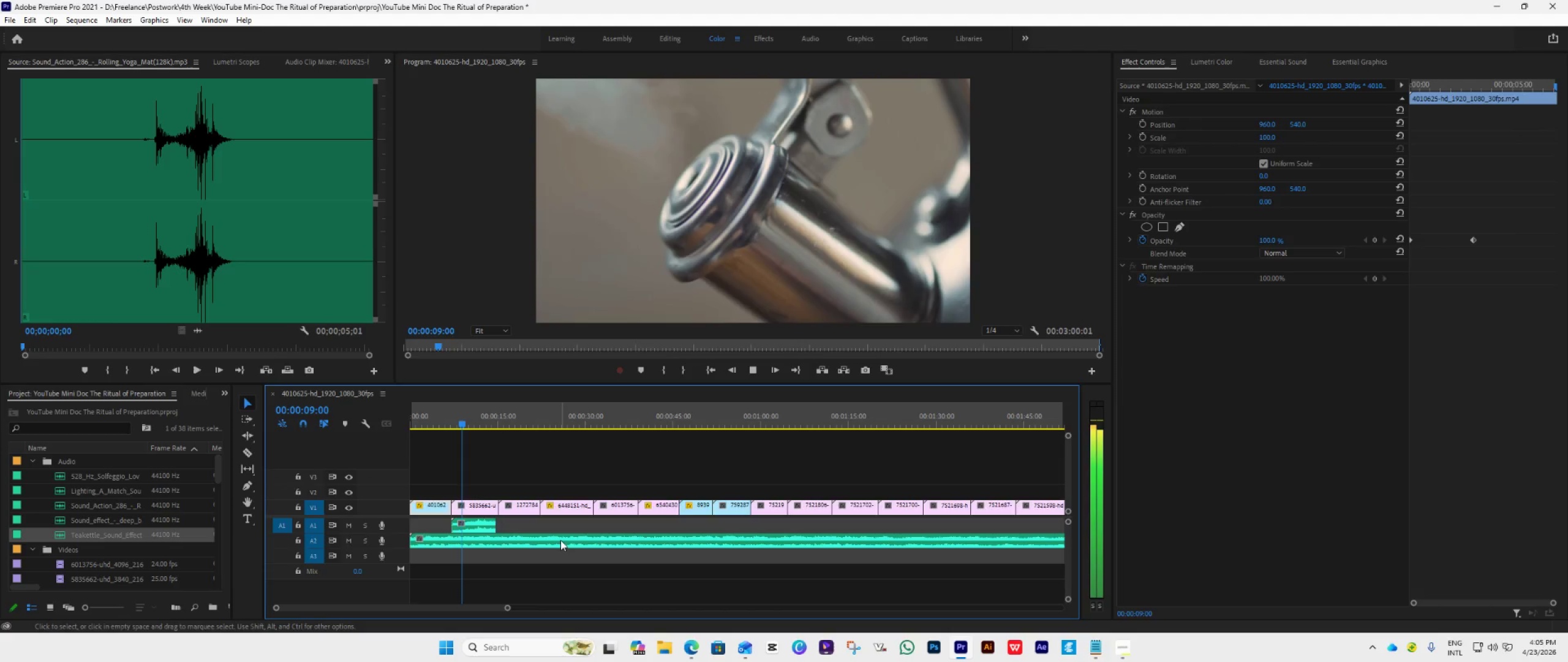 
key(Space)
 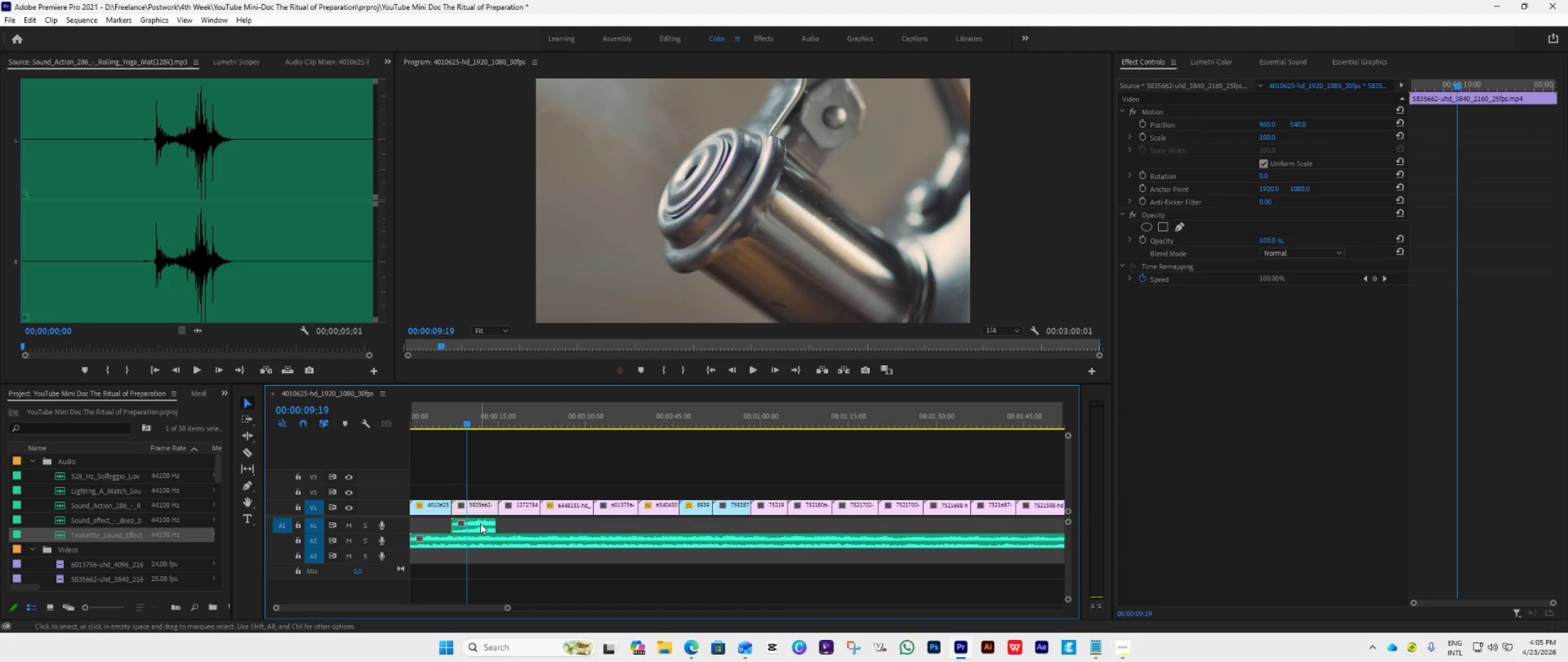 
right_click([480, 523])
 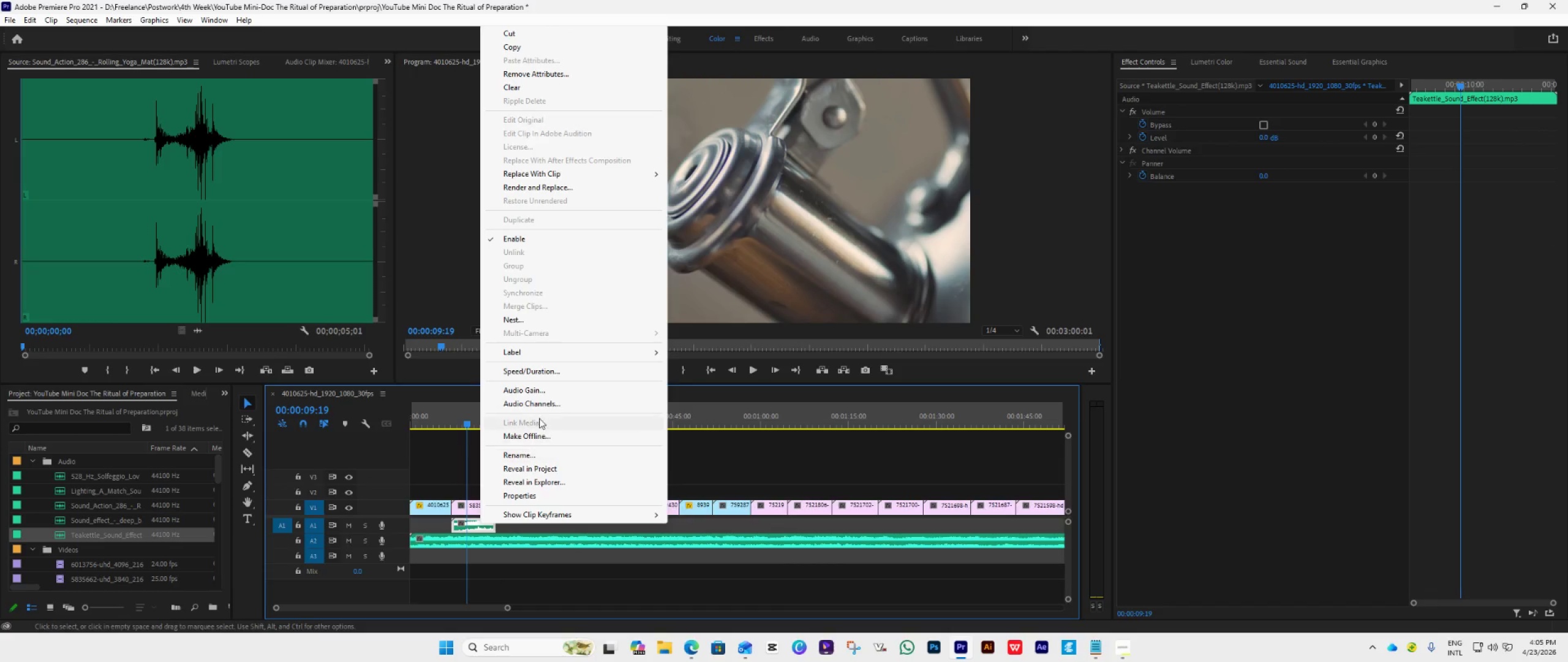 
left_click([543, 387])
 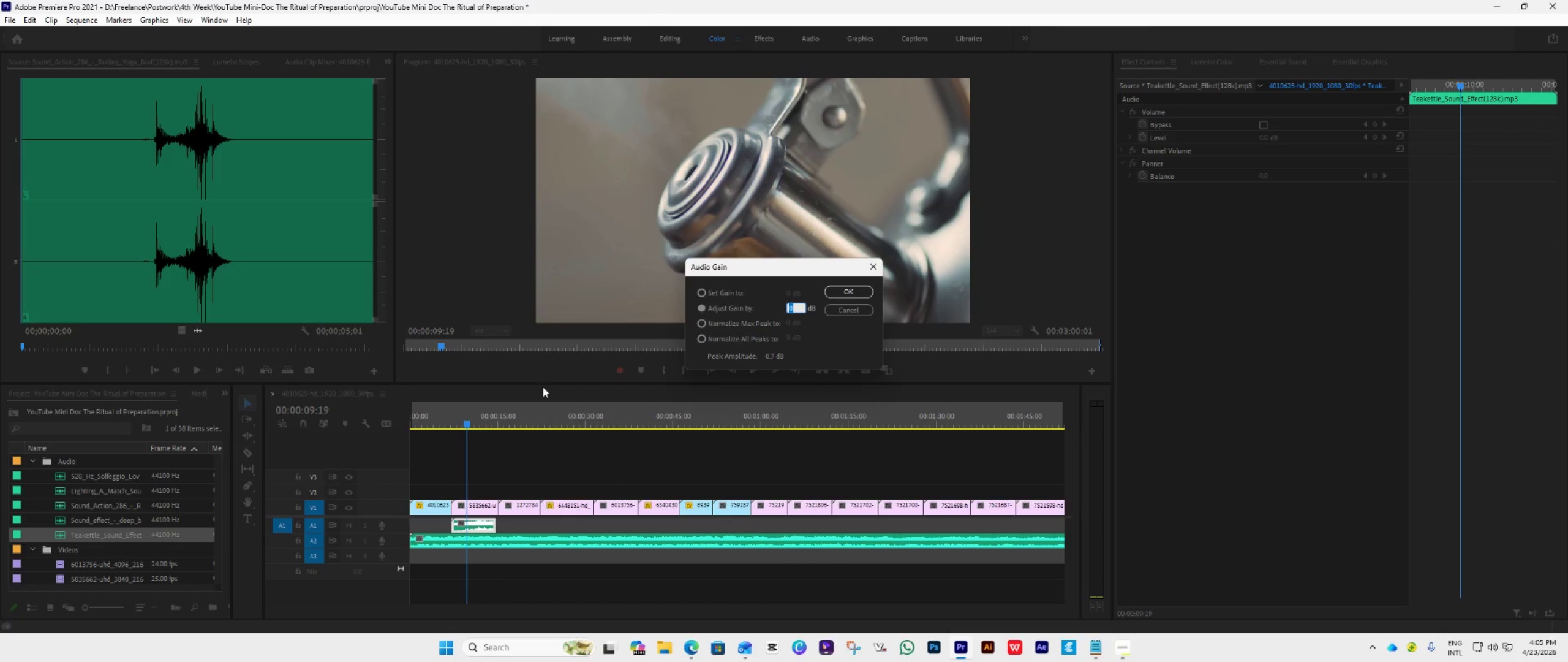 
key(Minus)
 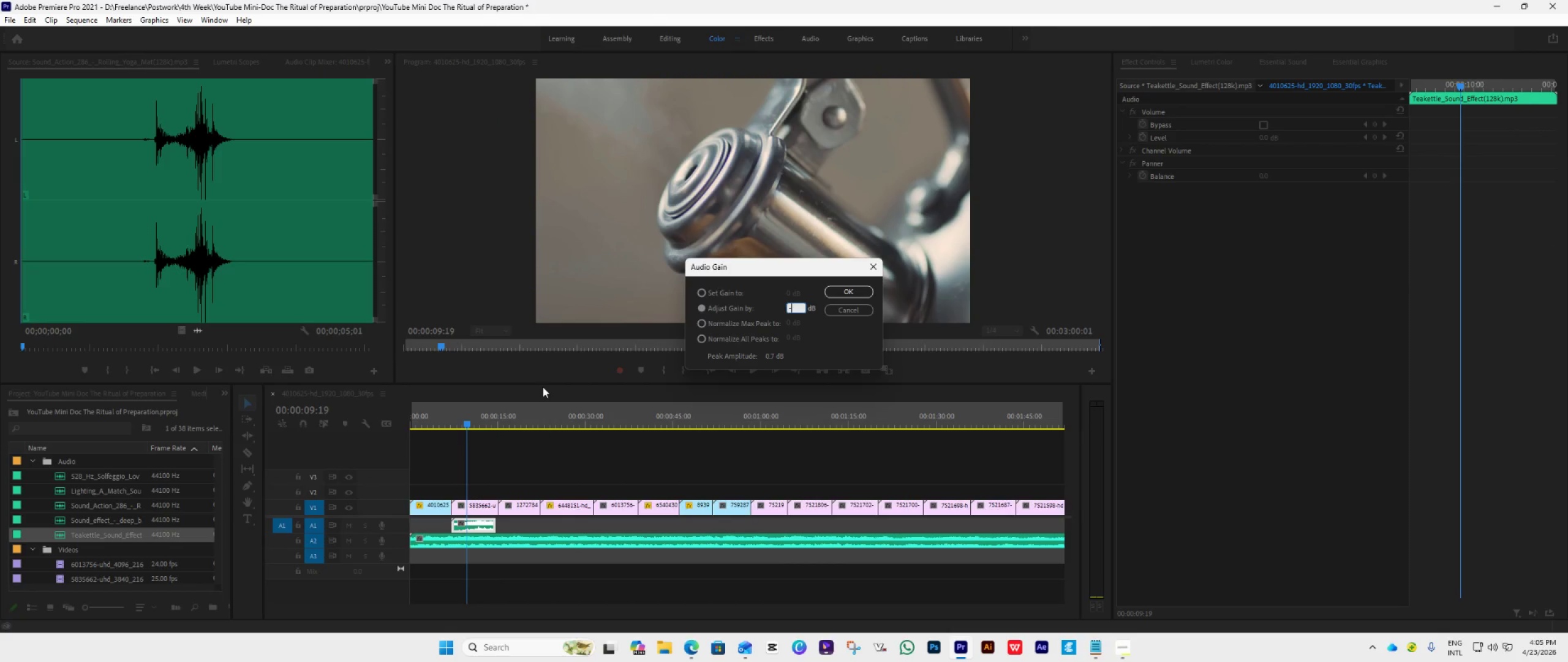 
key(5)
 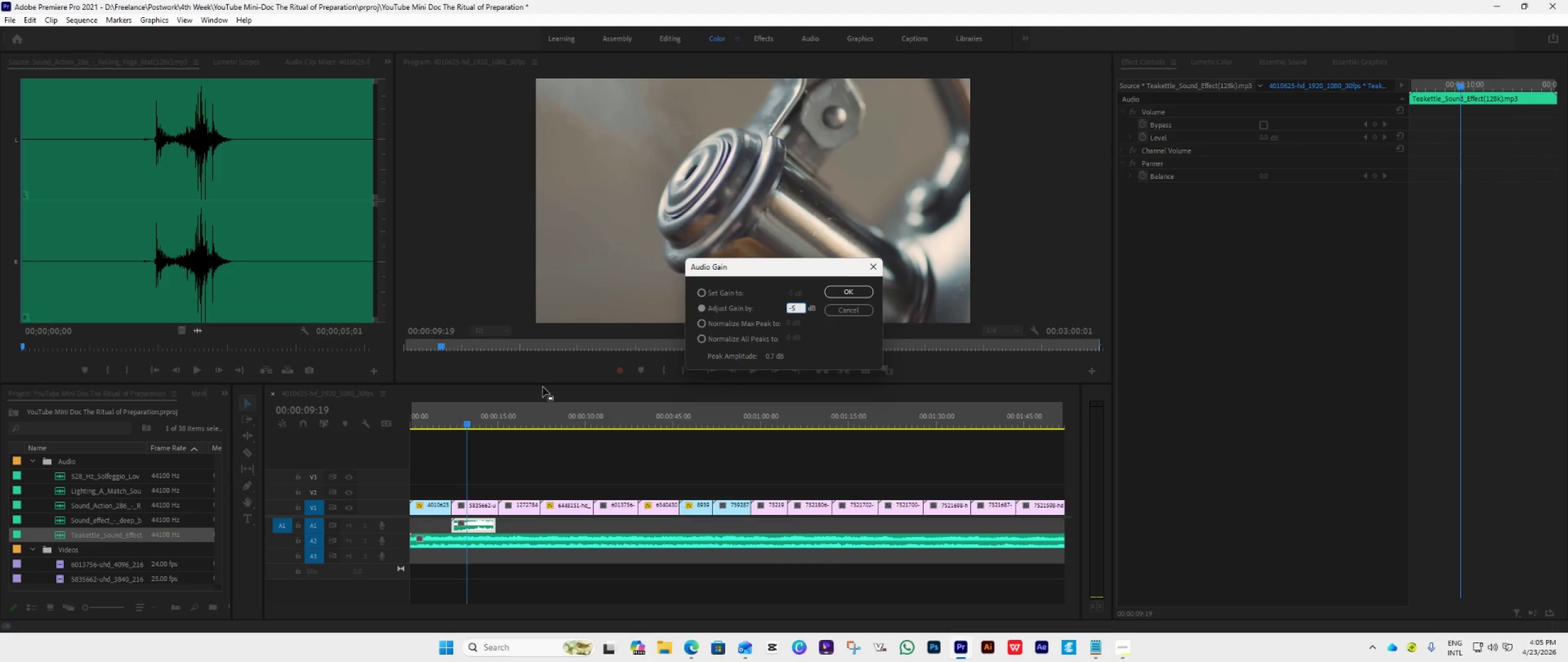 
key(Enter)
 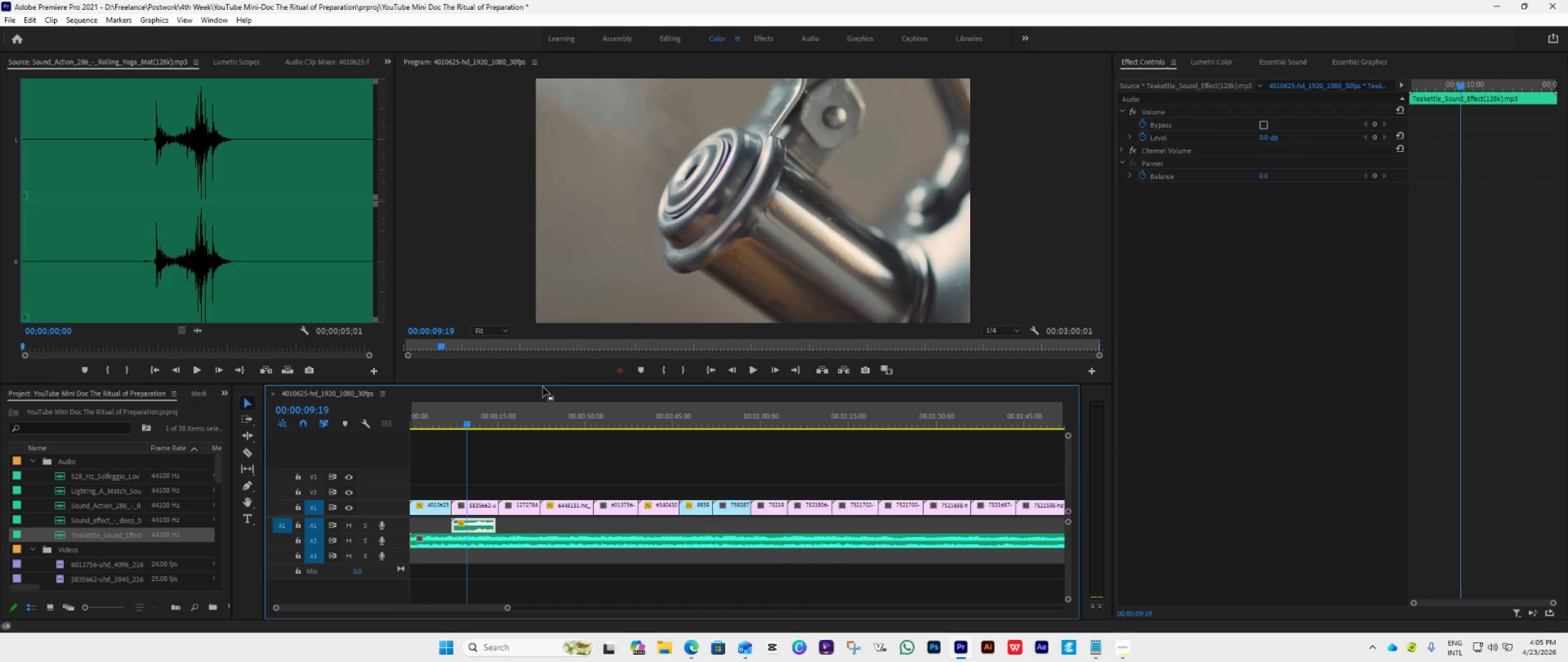 
key(Space)
 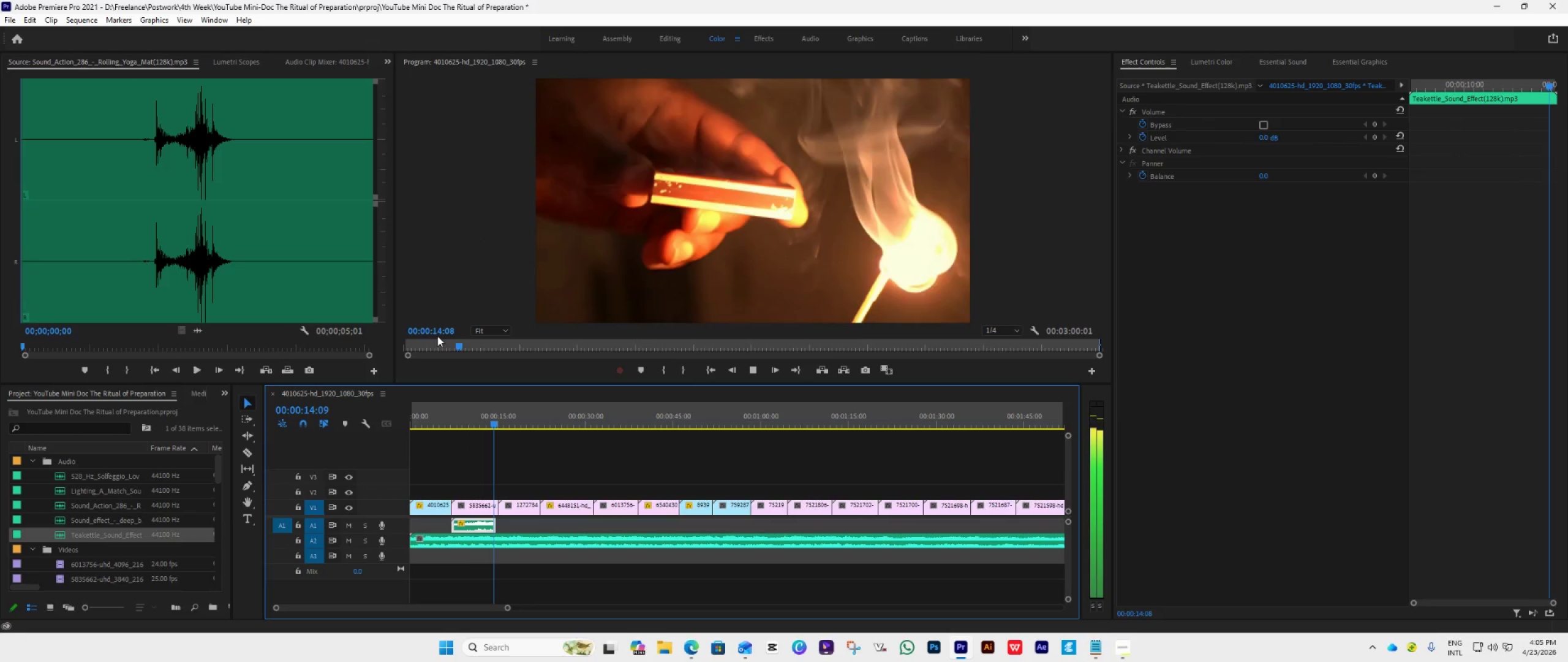 
wait(6.73)
 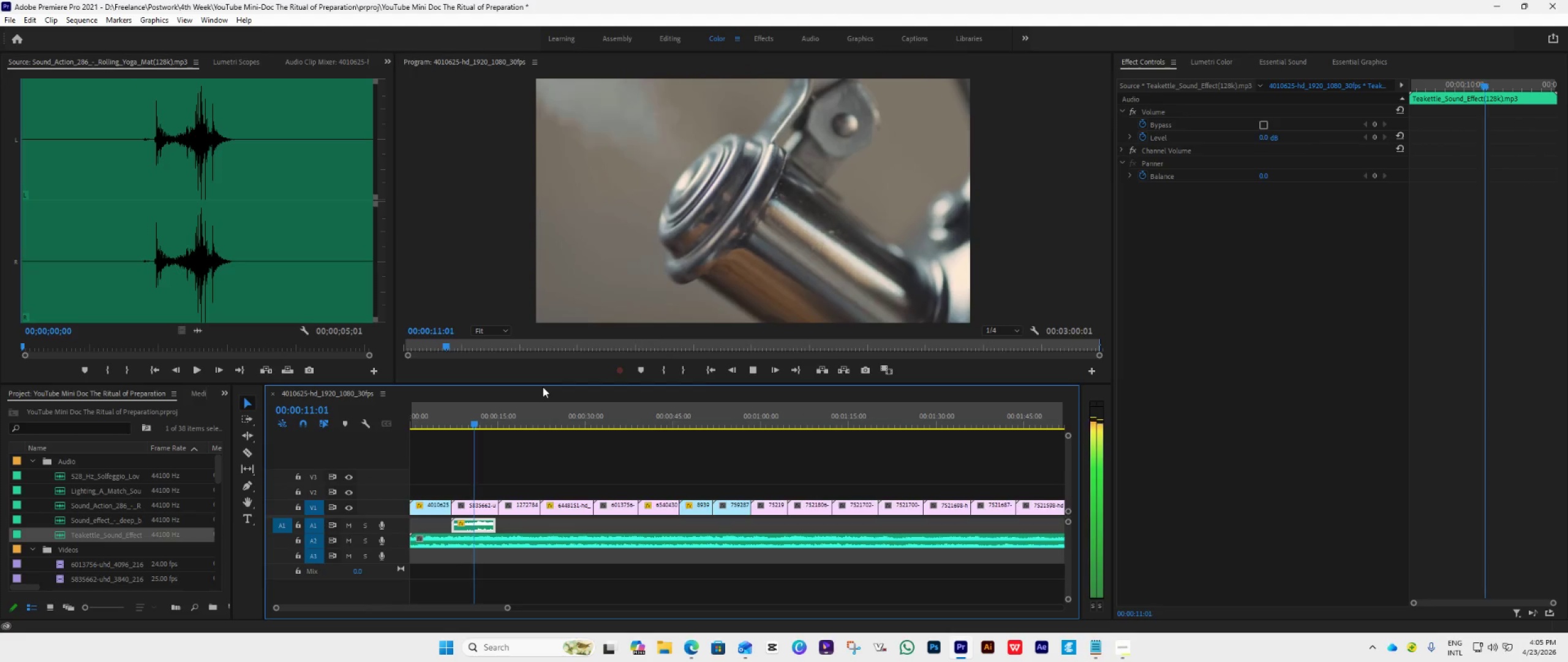 
key(Space)
 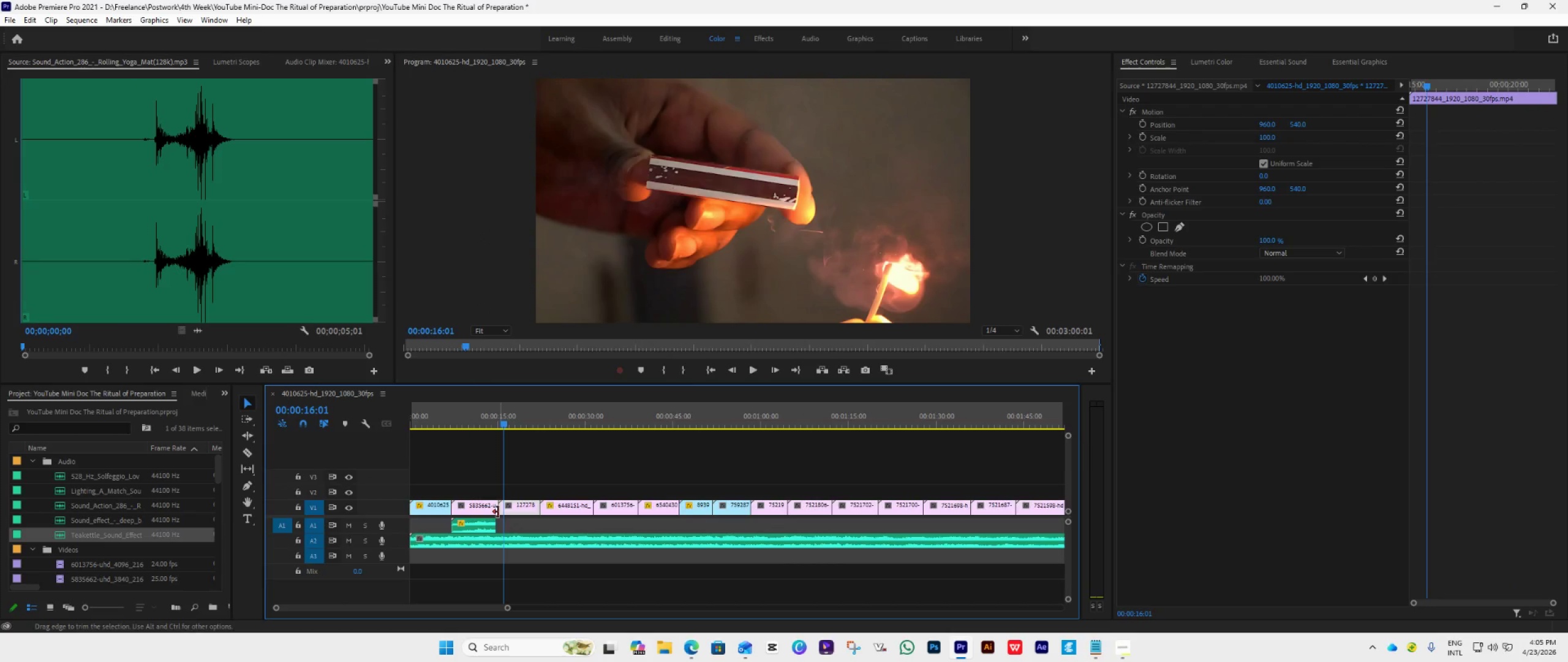 
left_click_drag(start_coordinate=[498, 511], to_coordinate=[494, 520])
 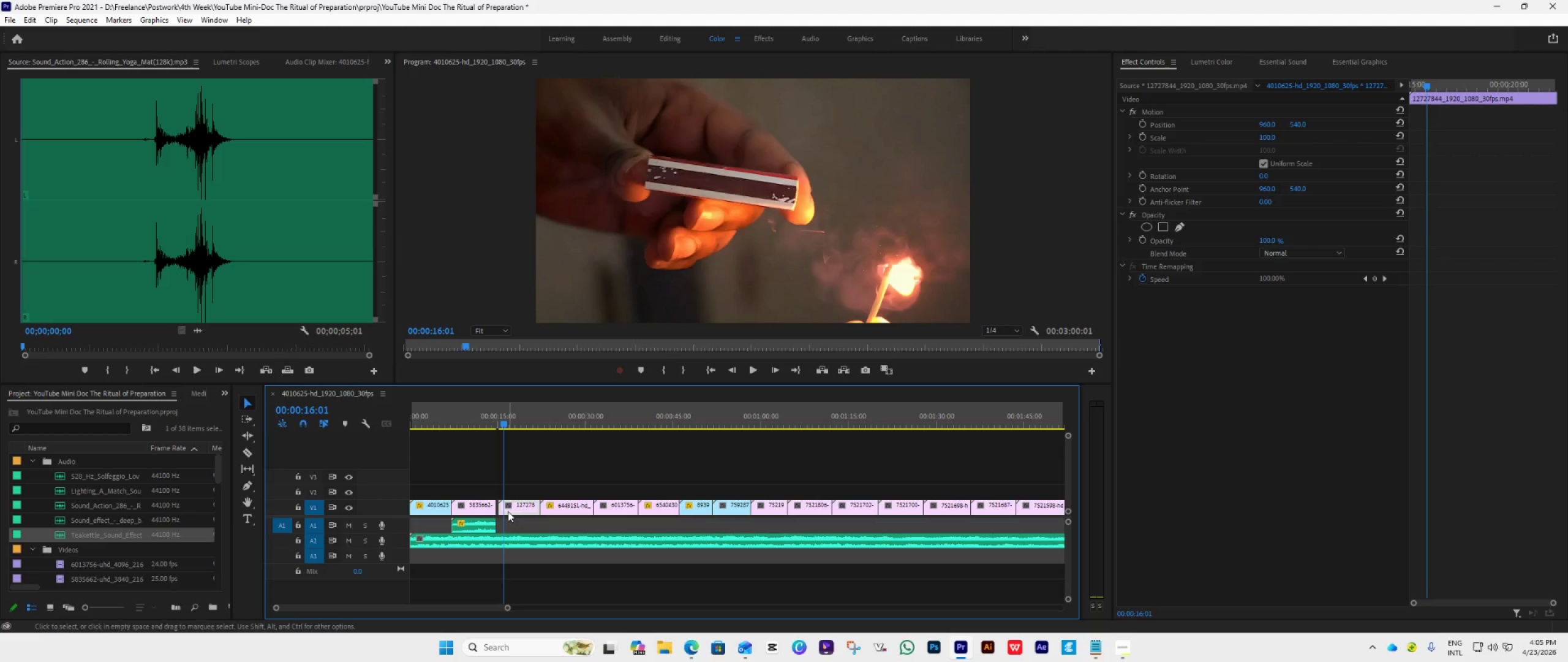 
left_click_drag(start_coordinate=[501, 509], to_coordinate=[496, 510])
 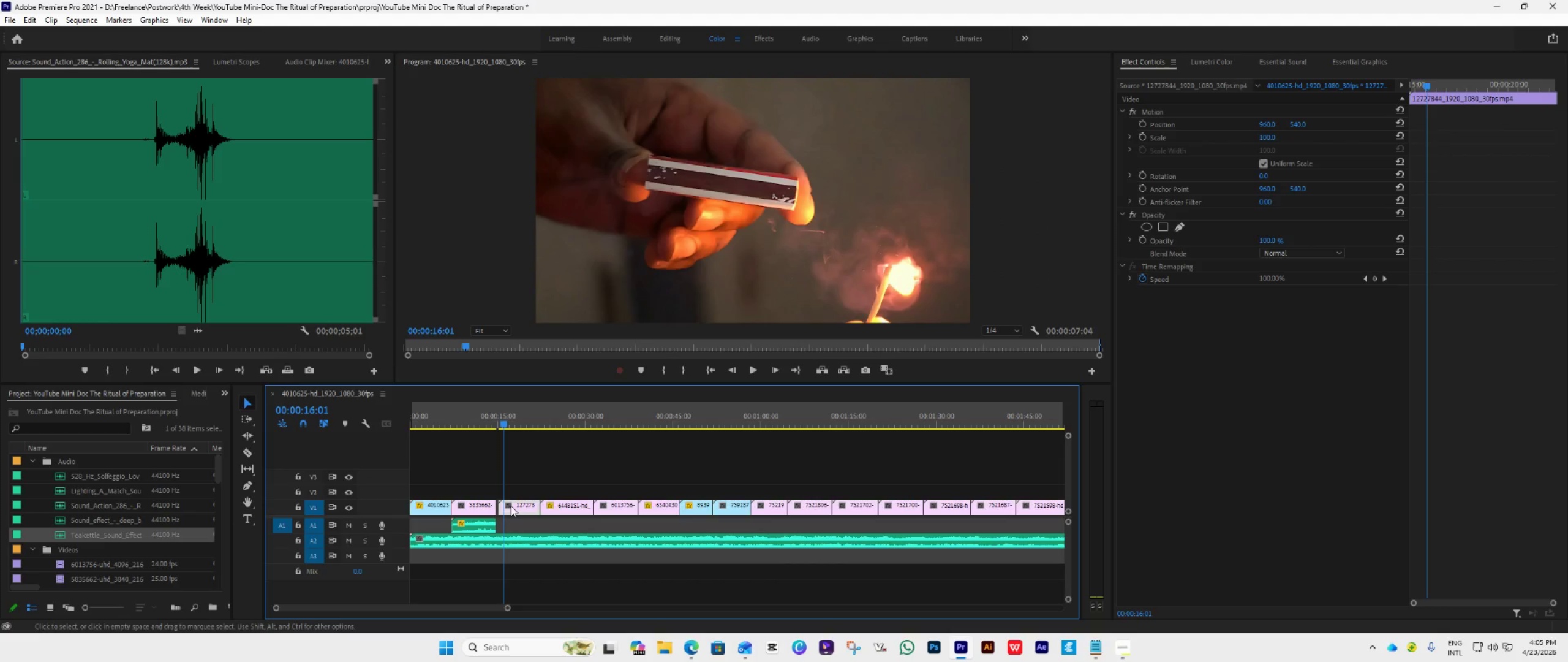 
left_click_drag(start_coordinate=[516, 506], to_coordinate=[511, 510])
 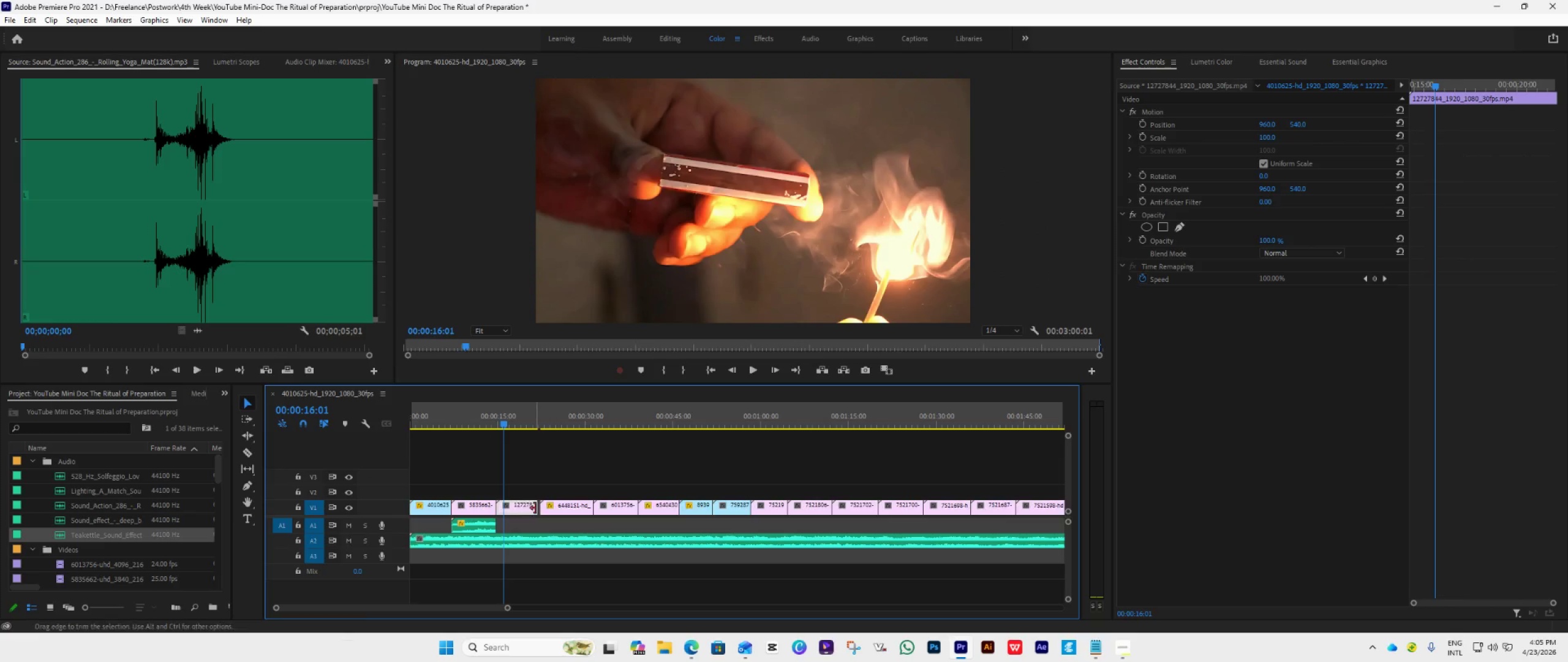 
left_click_drag(start_coordinate=[535, 508], to_coordinate=[545, 512])
 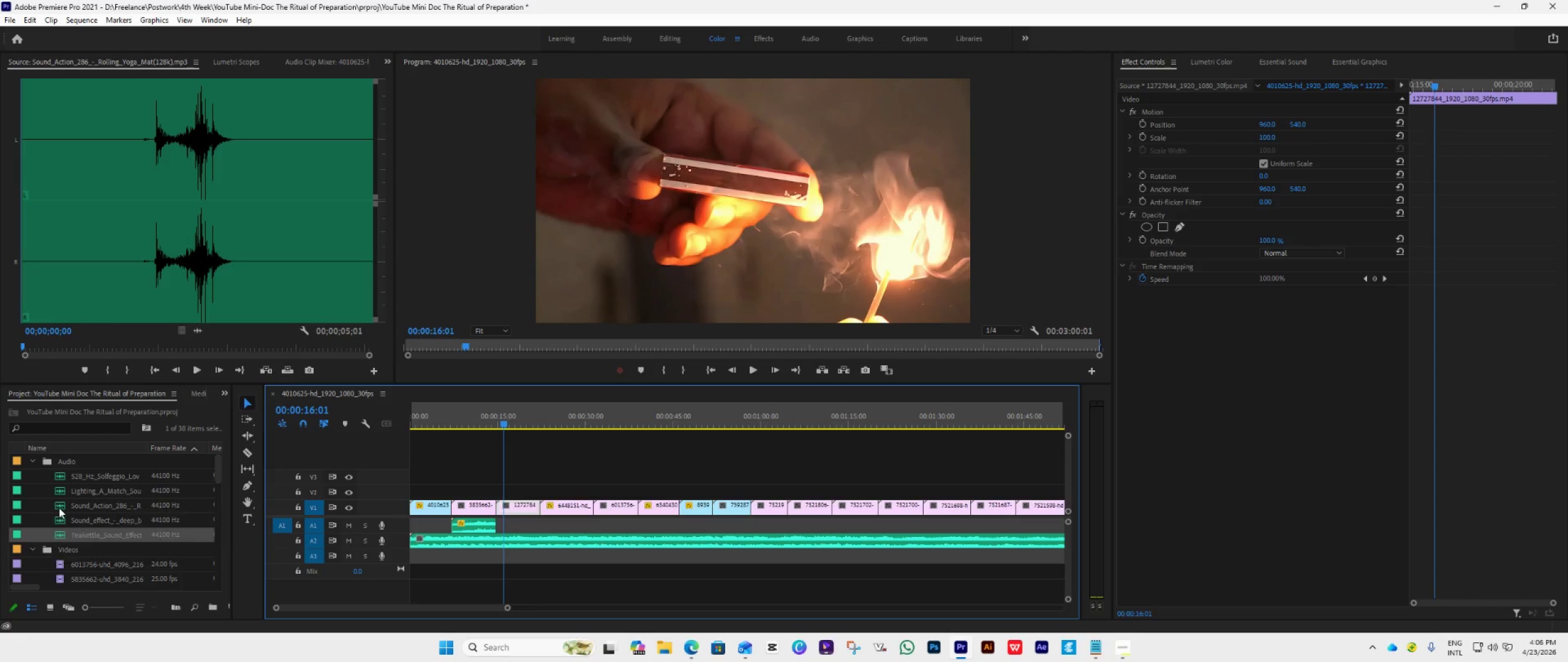 
left_click([63, 493])
 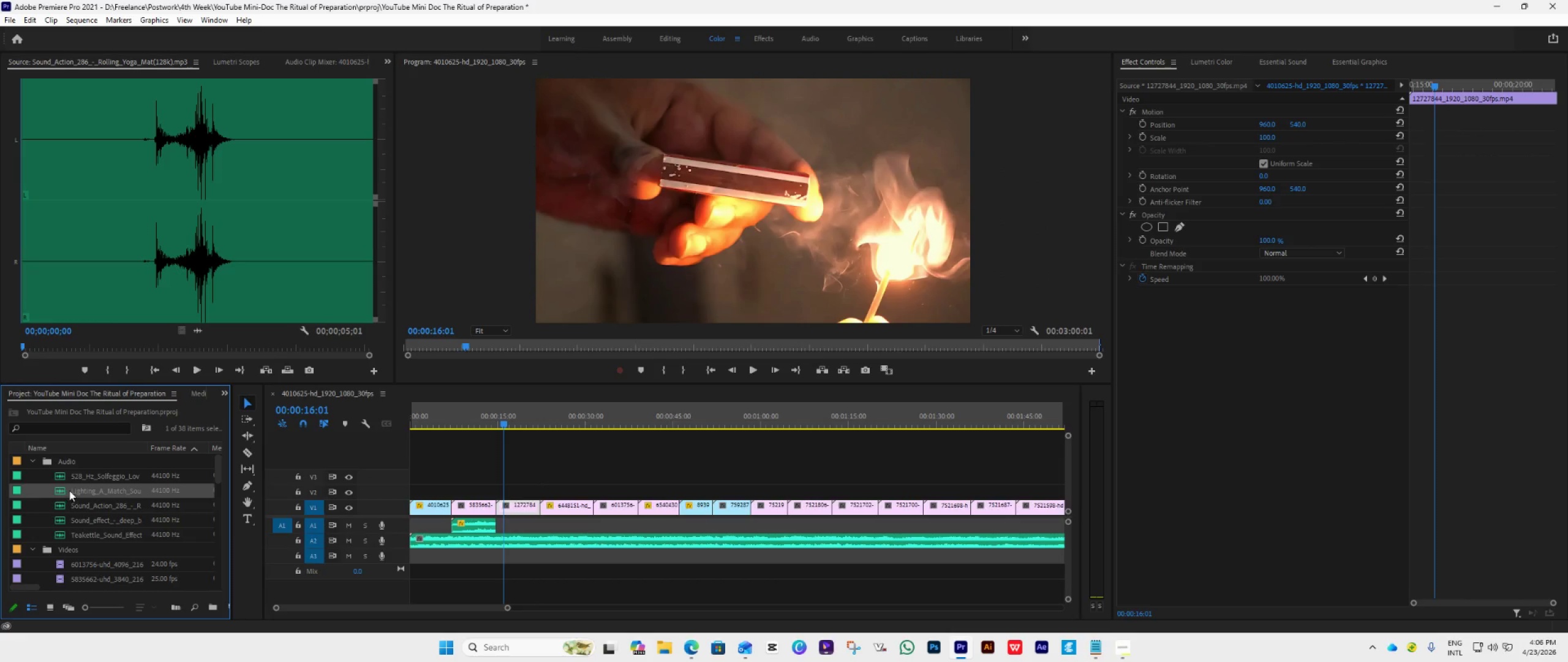 
left_click_drag(start_coordinate=[69, 490], to_coordinate=[499, 526])
 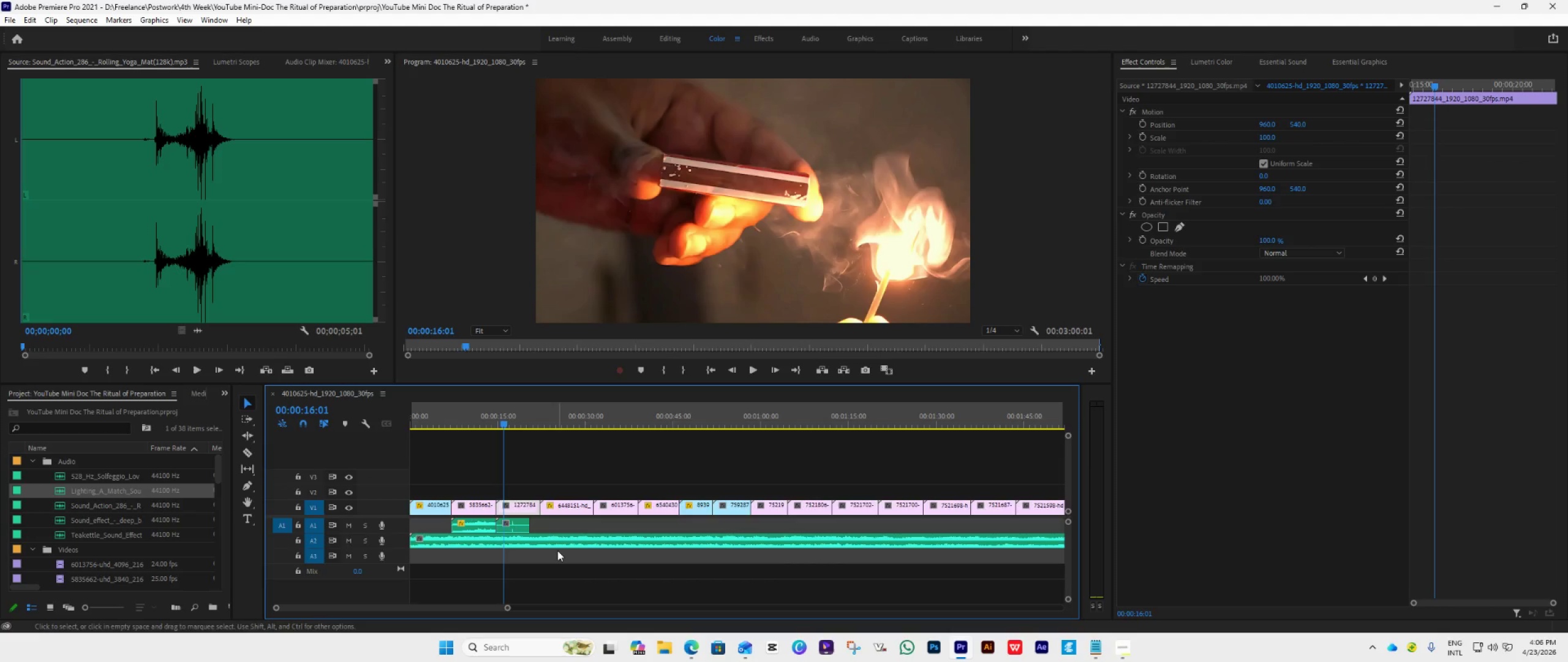 
key(Space)
 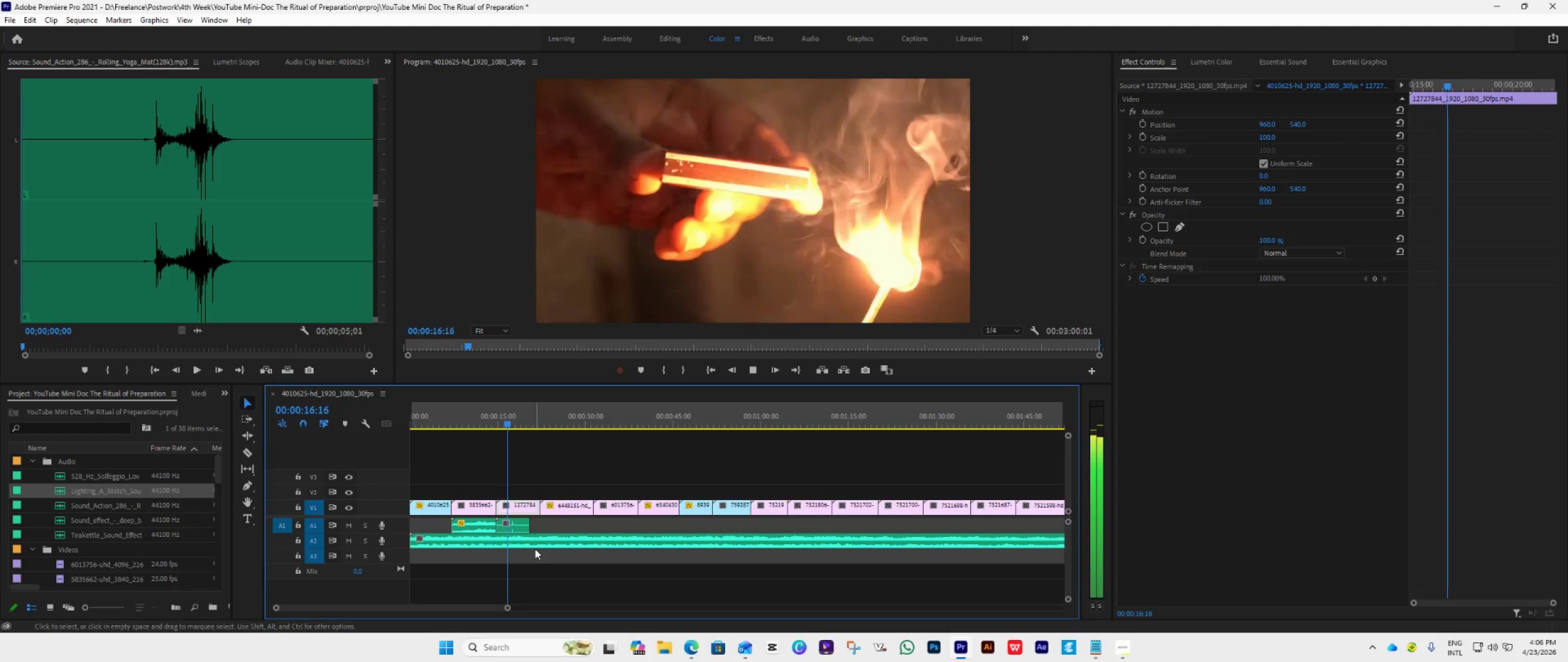 
key(Space)
 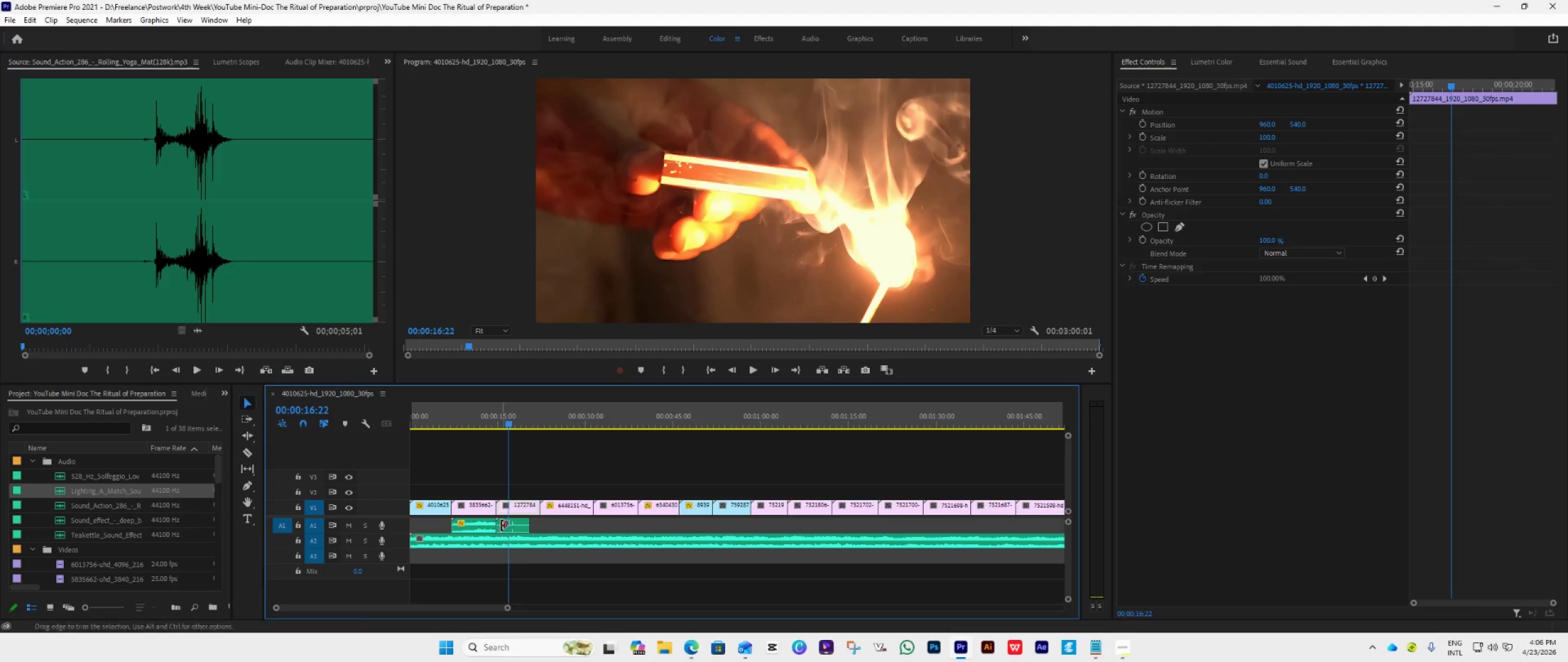 
left_click_drag(start_coordinate=[501, 525], to_coordinate=[510, 532])
 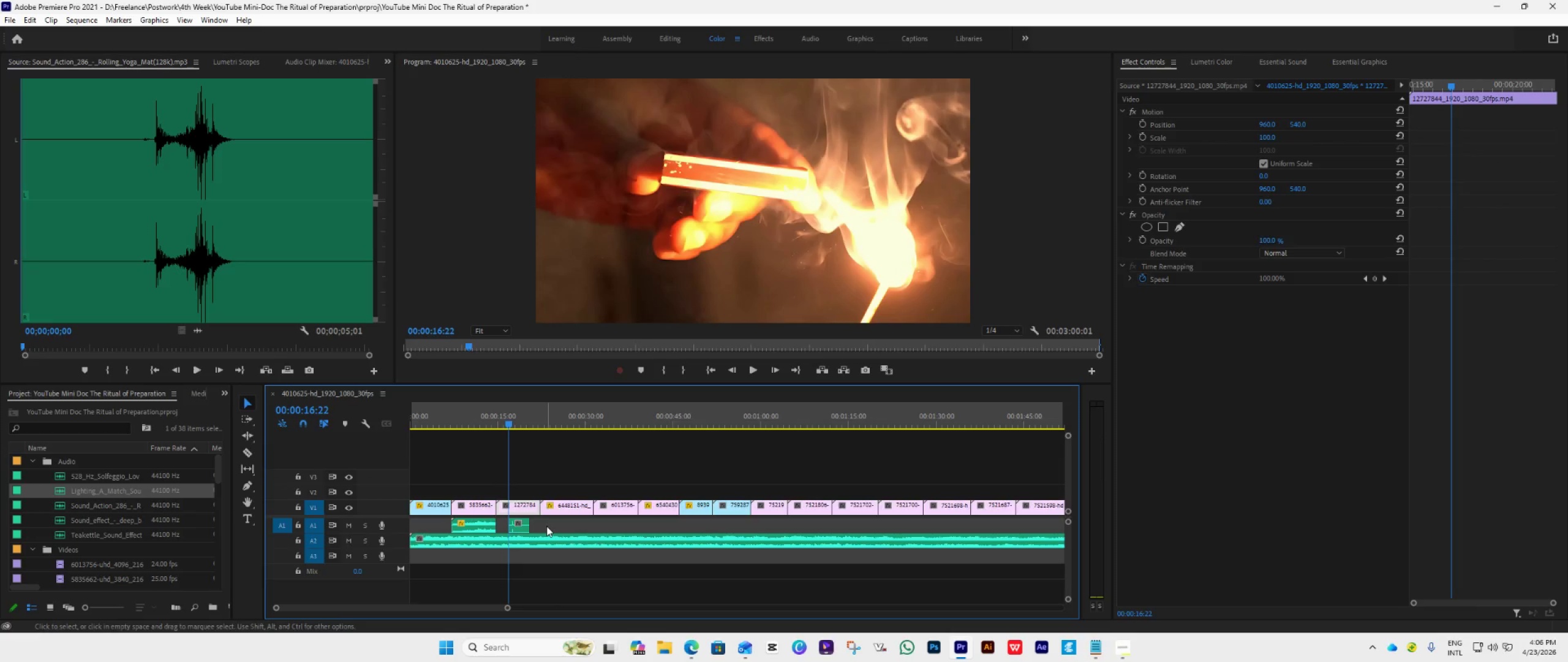 
hold_key(key=AltLeft, duration=0.61)
scroll: coordinate [546, 526], scroll_direction: up, amount: 34.0
 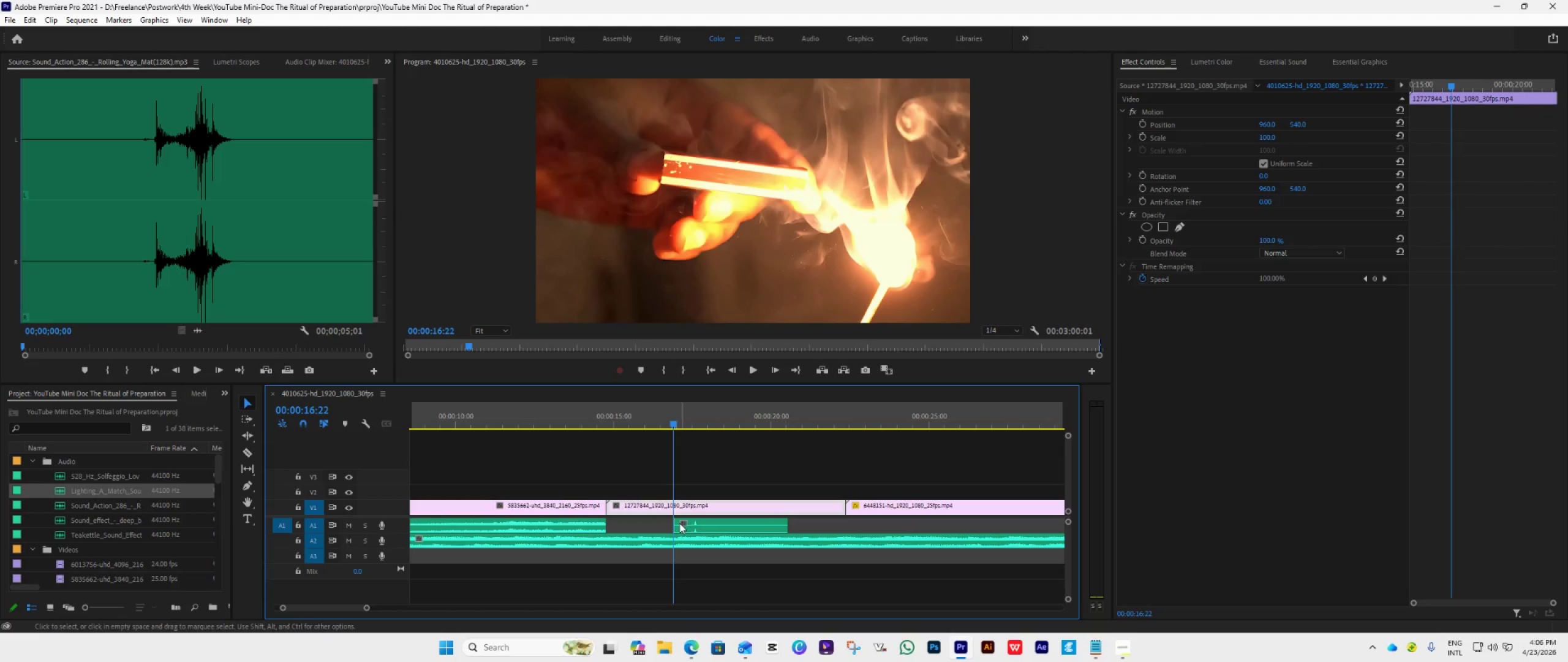 
left_click_drag(start_coordinate=[676, 524], to_coordinate=[693, 535])
 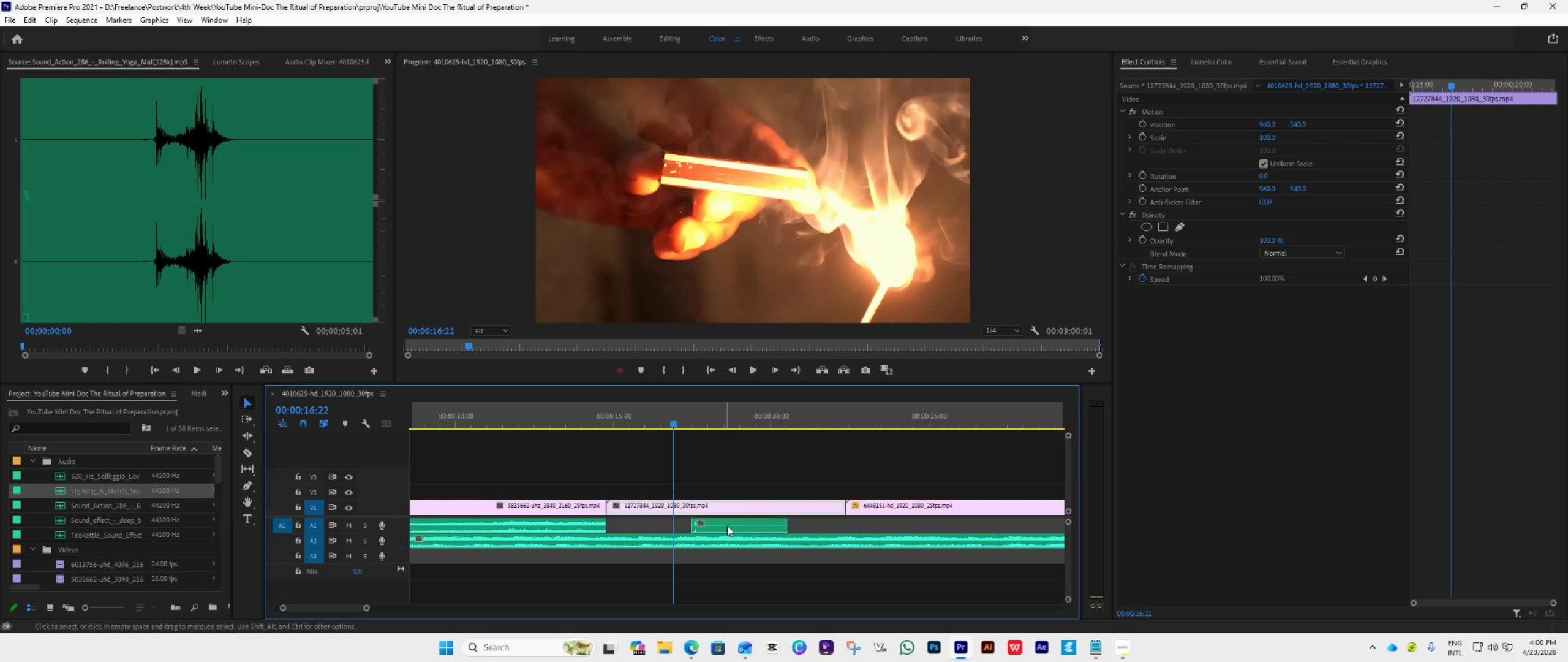 
left_click_drag(start_coordinate=[731, 523], to_coordinate=[647, 519])
 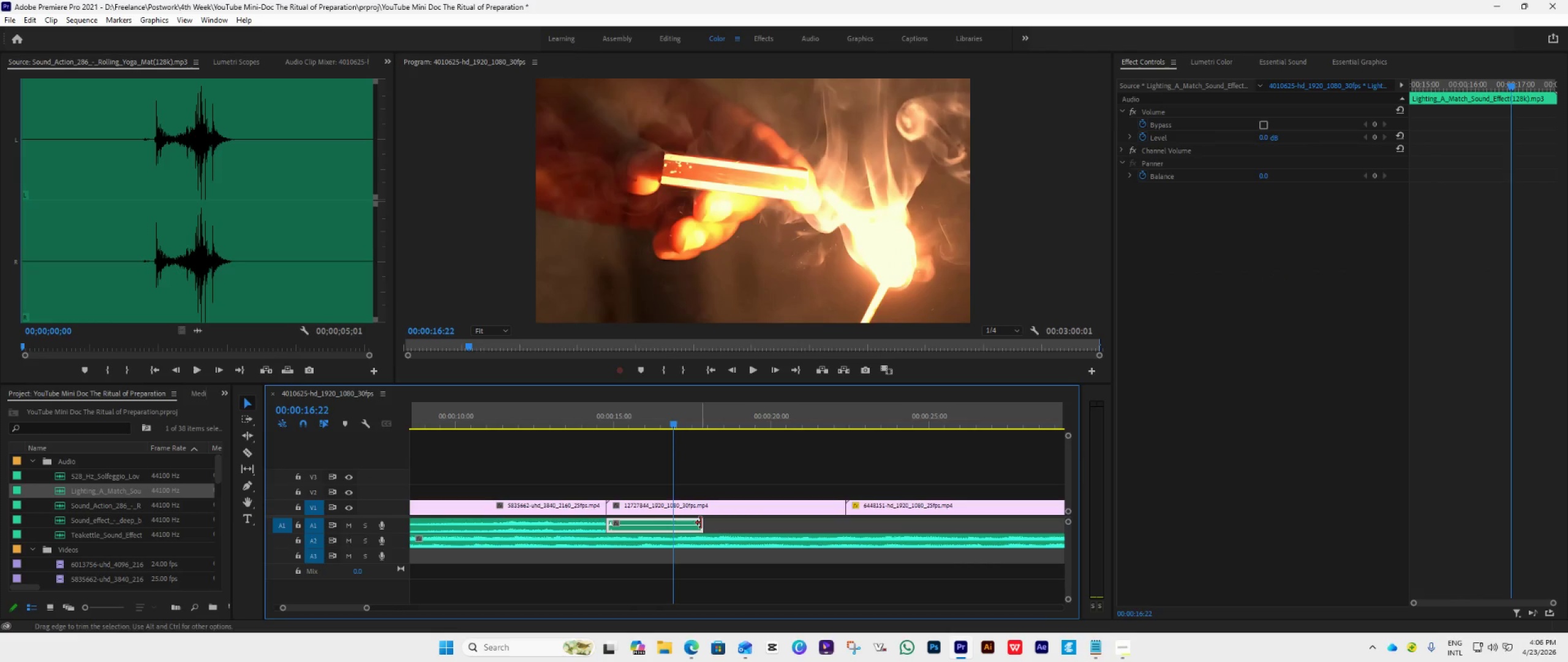 
left_click_drag(start_coordinate=[701, 523], to_coordinate=[613, 561])
 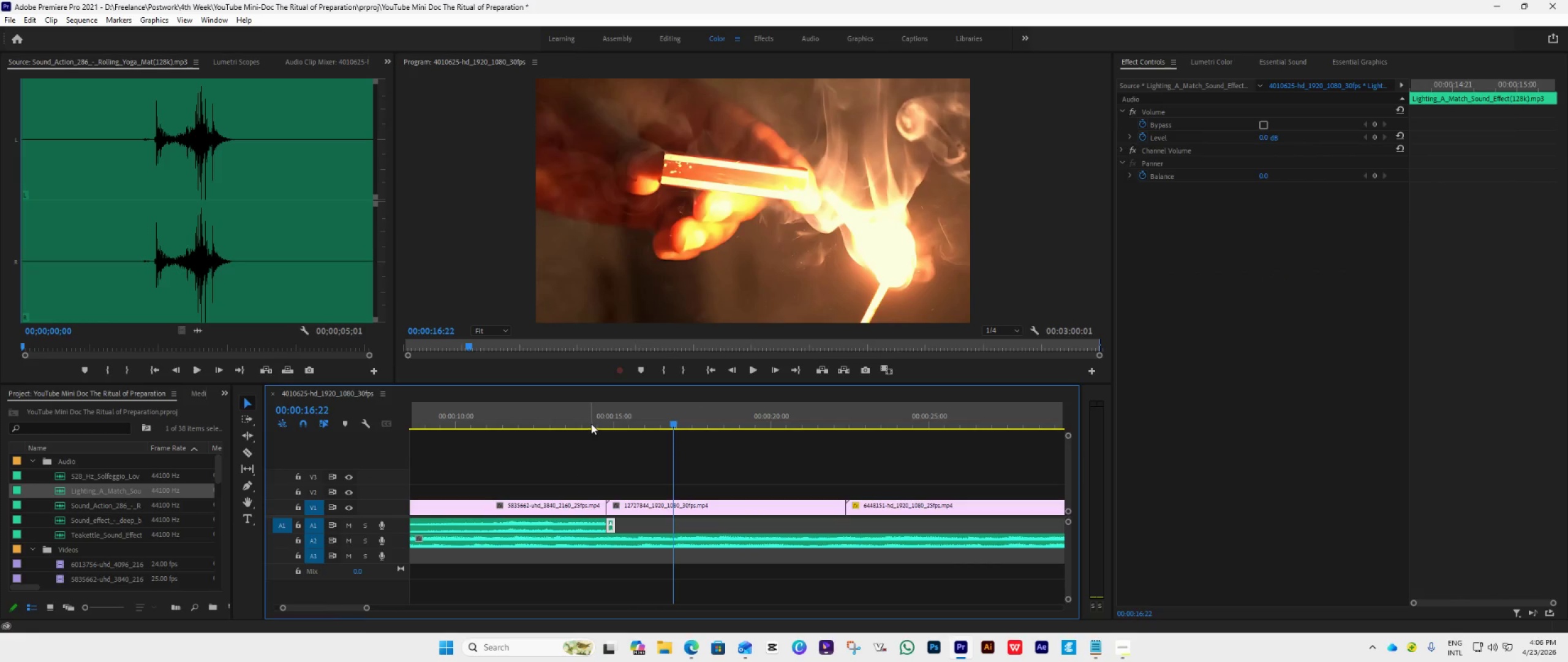 
left_click([591, 424])
 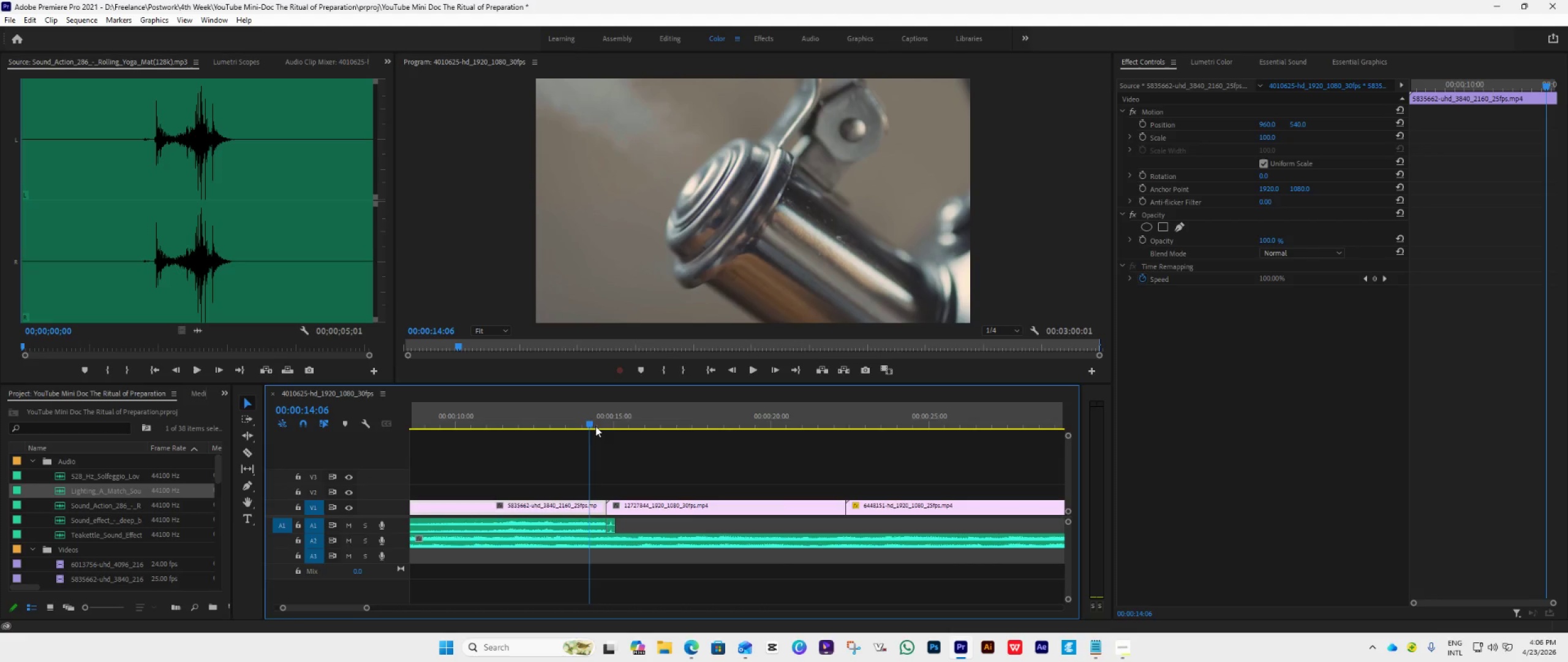 
key(Space)
 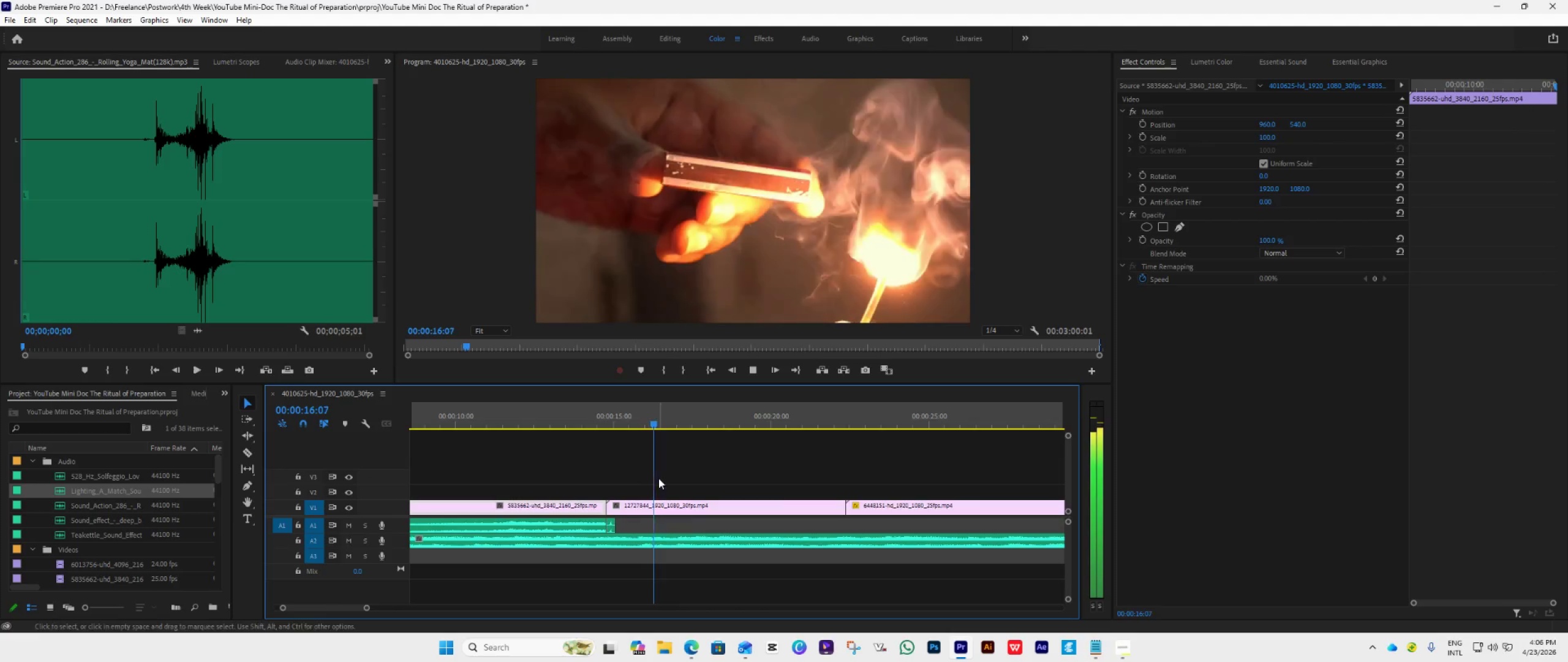 
key(Space)
 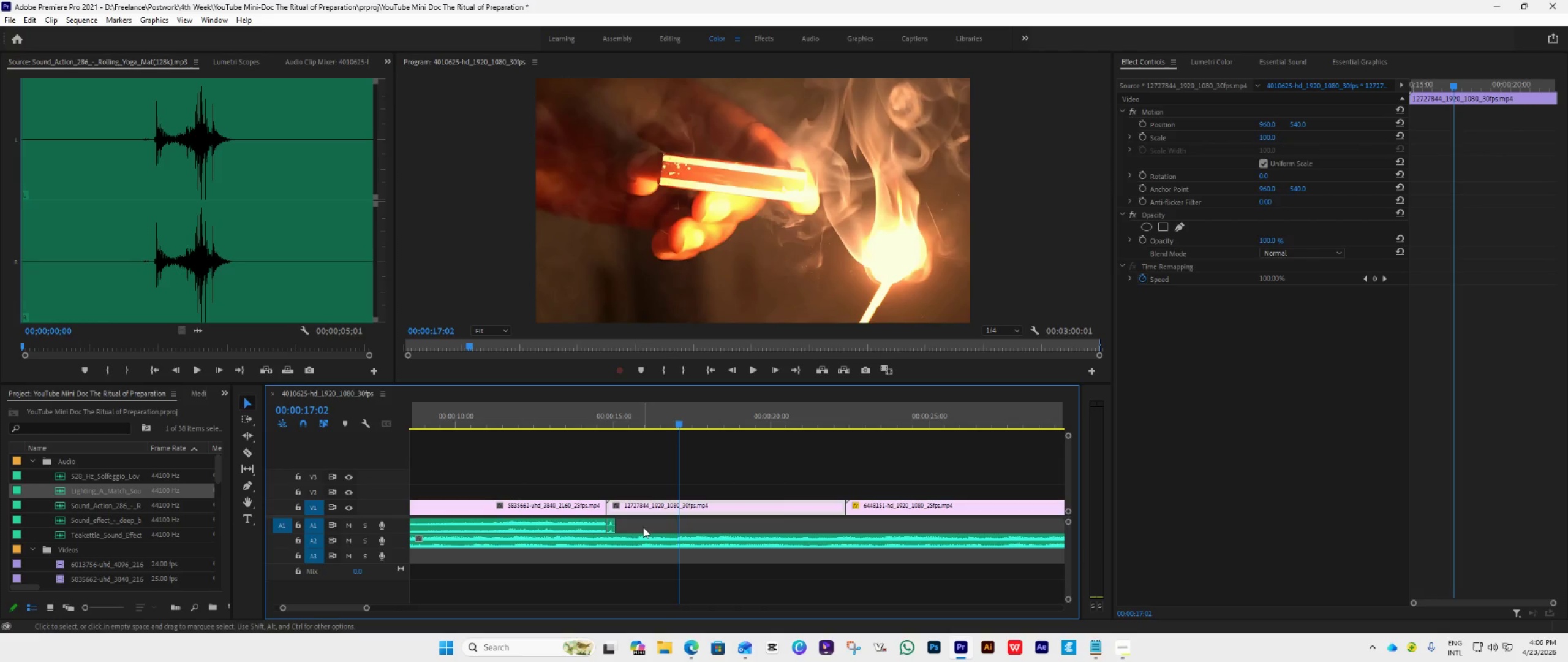 
hold_key(key=AltLeft, duration=0.98)
scroll: coordinate [636, 525], scroll_direction: up, amount: 37.0
 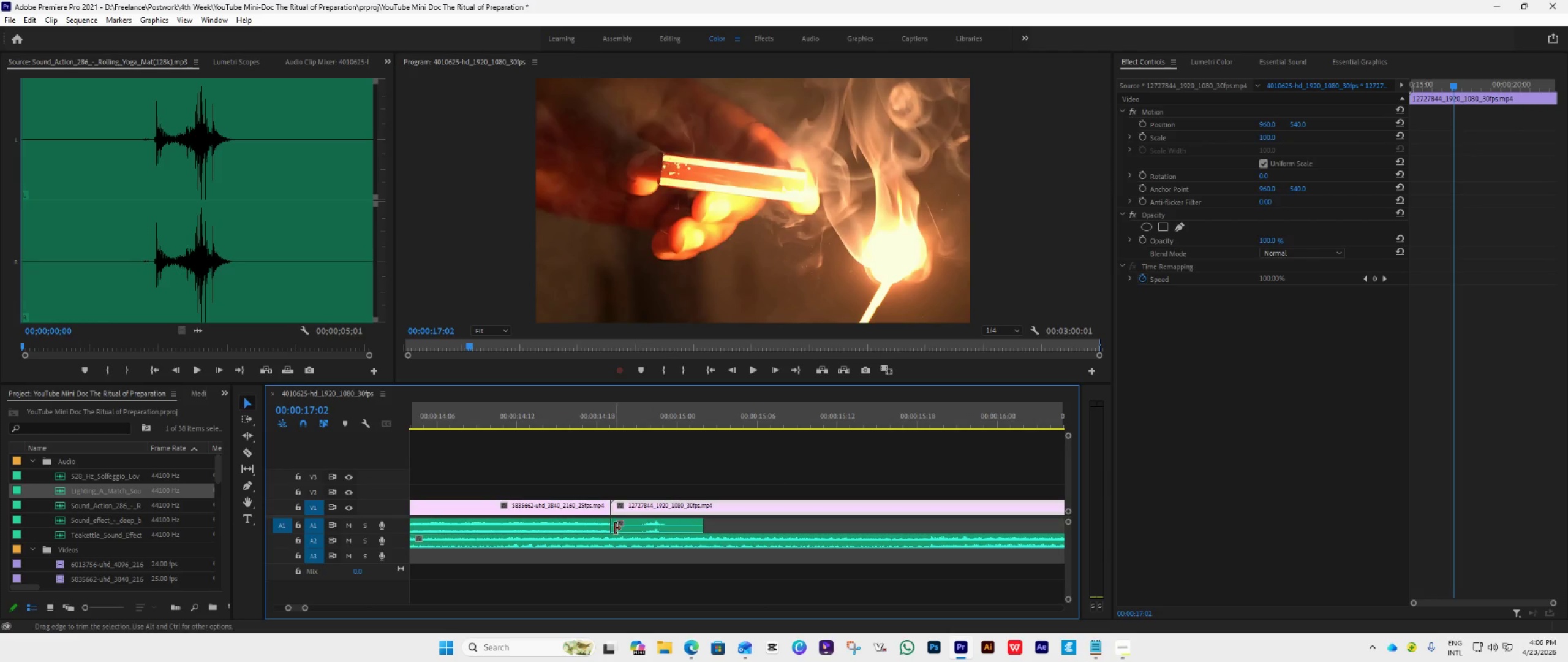 
left_click_drag(start_coordinate=[615, 528], to_coordinate=[639, 536])
 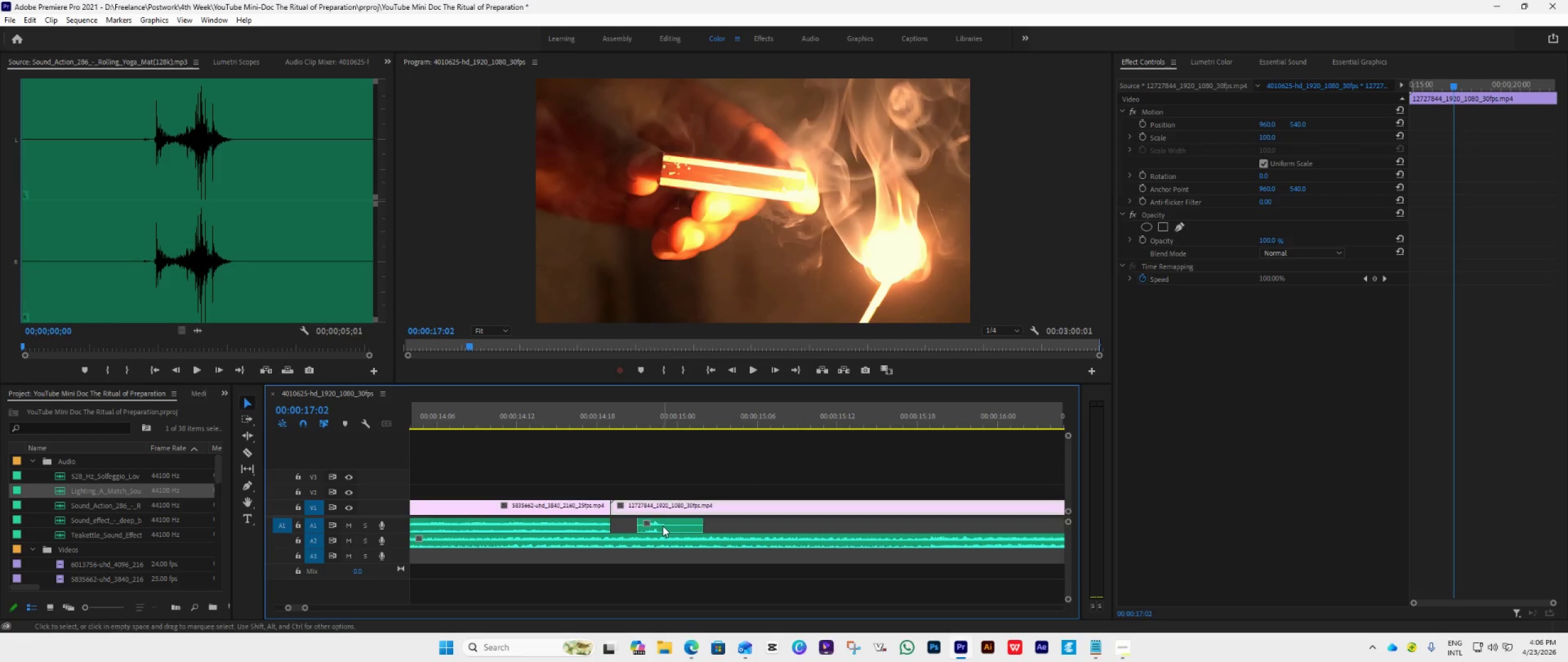 
left_click_drag(start_coordinate=[663, 526], to_coordinate=[639, 531])
 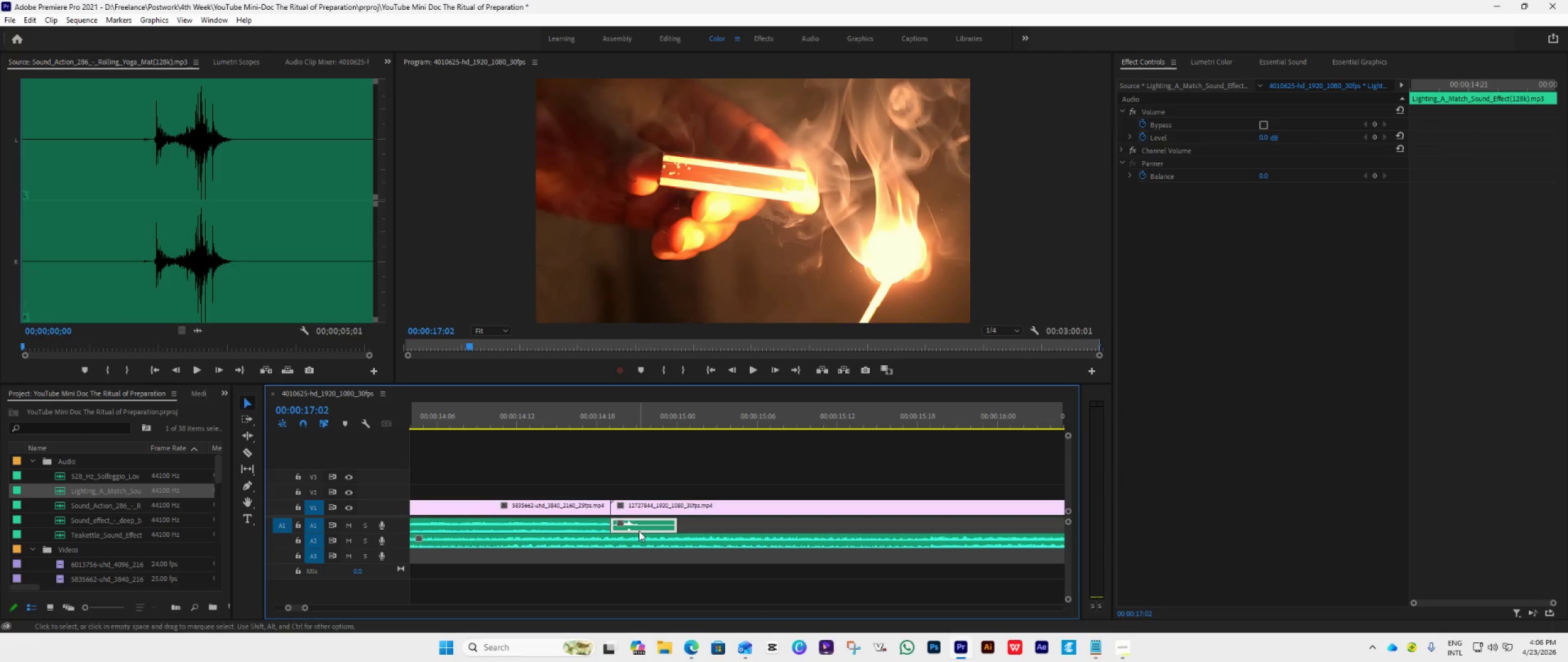 
hold_key(key=AltLeft, duration=0.97)
scroll: coordinate [639, 531], scroll_direction: down, amount: 17.0
 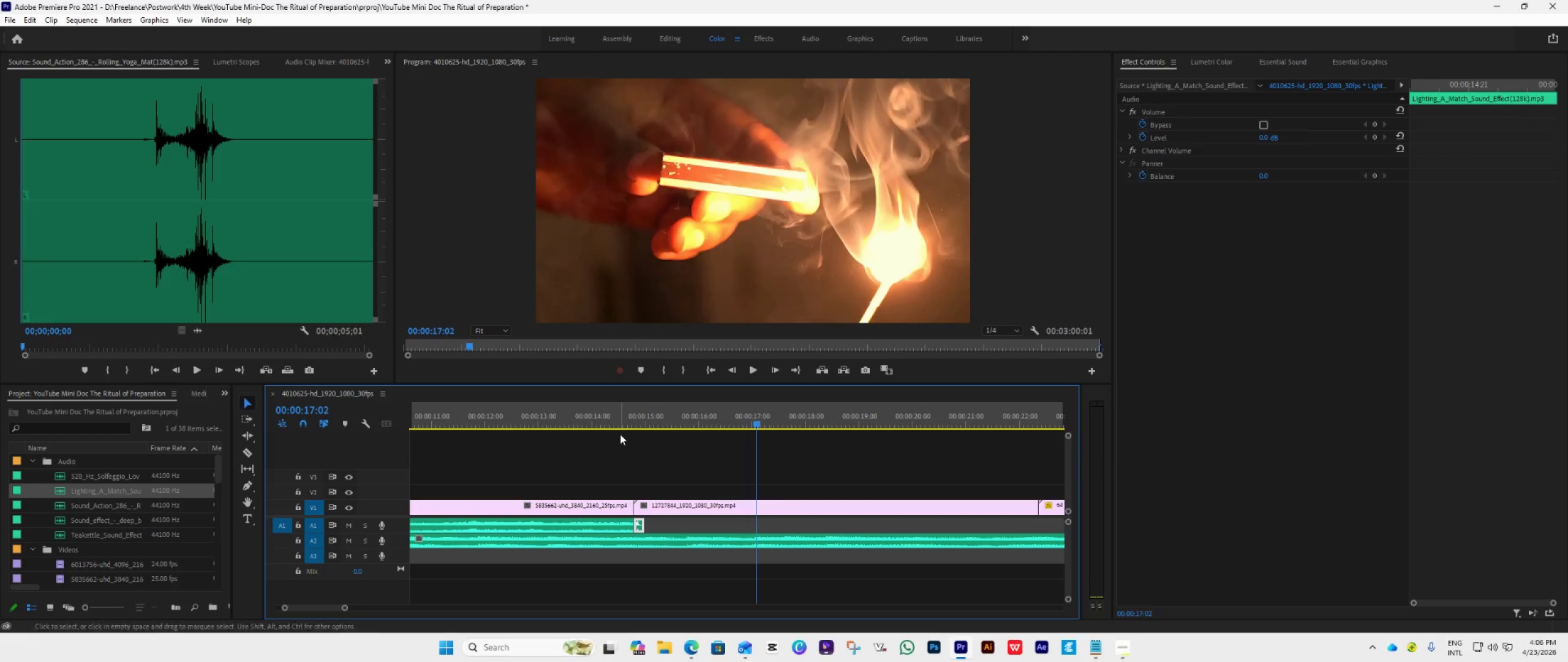 
left_click([623, 416])
 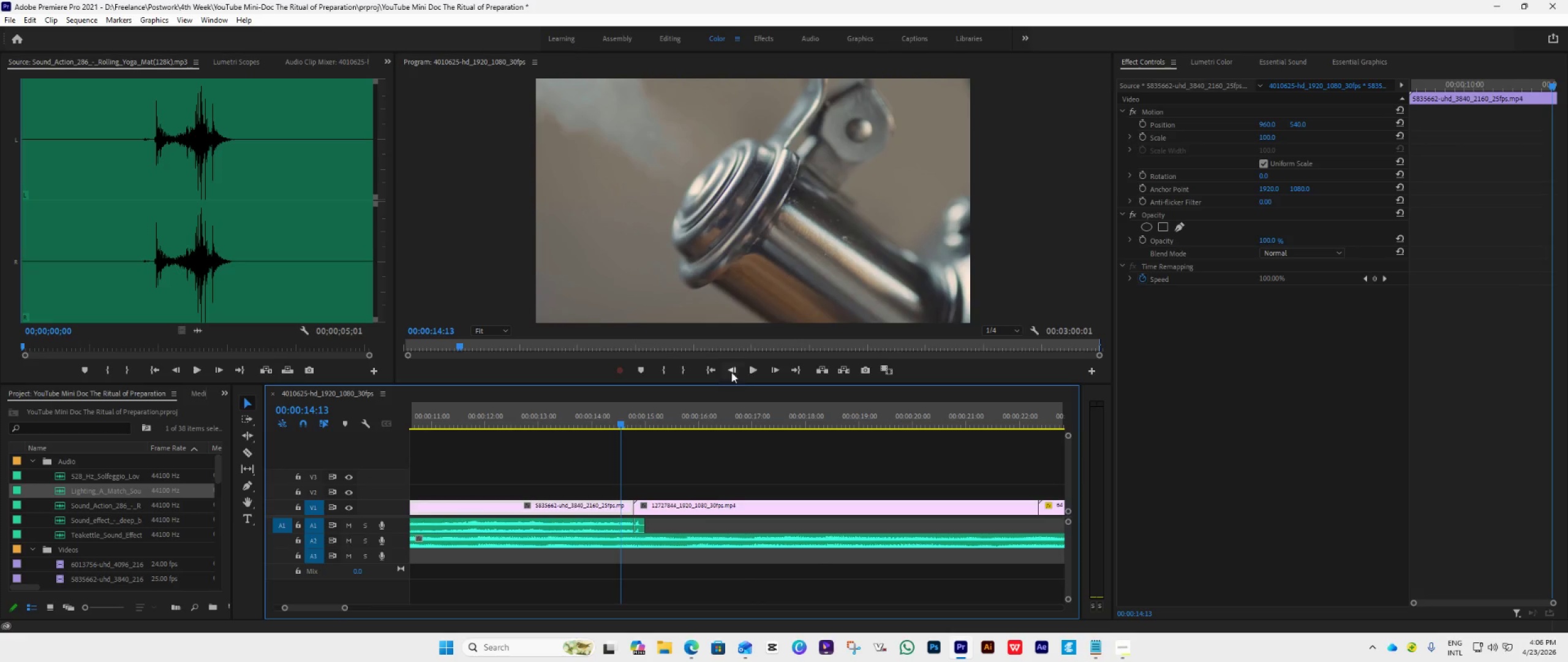 
left_click([758, 367])
 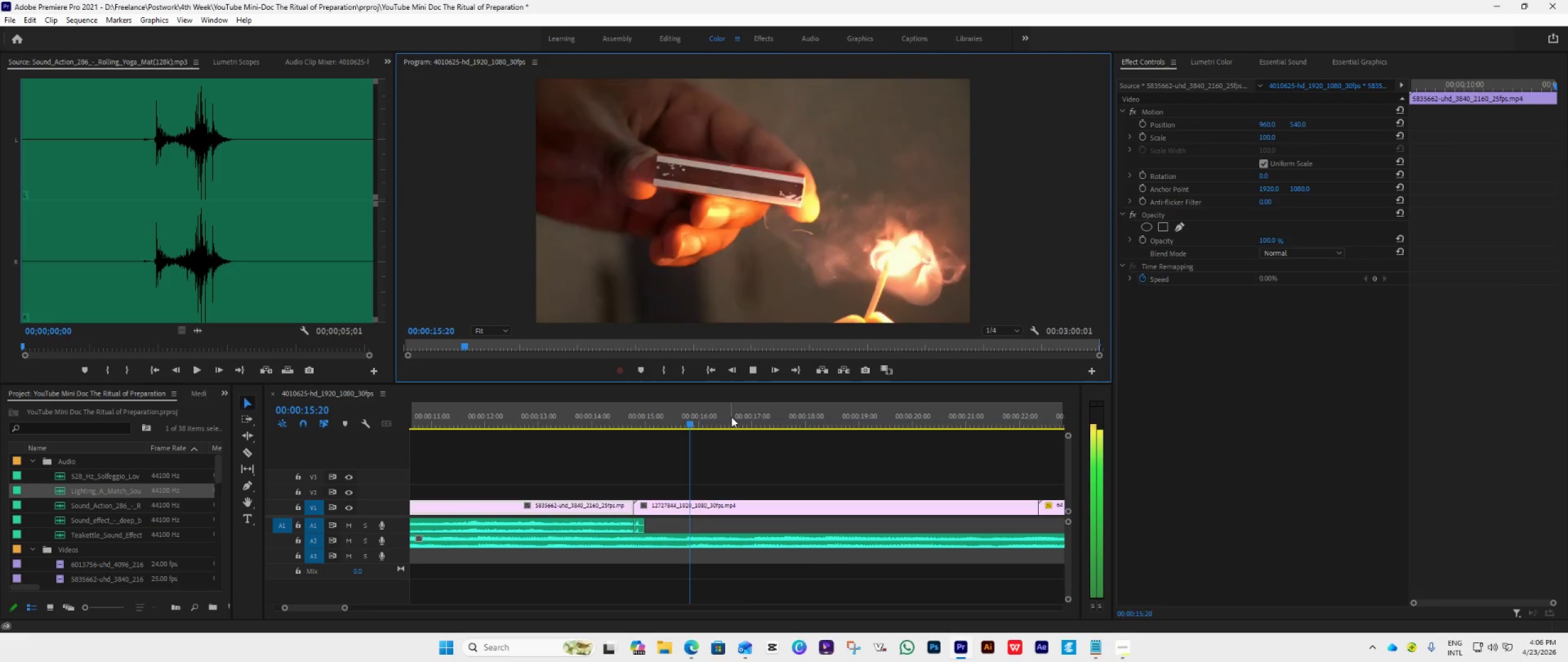 
key(Space)
 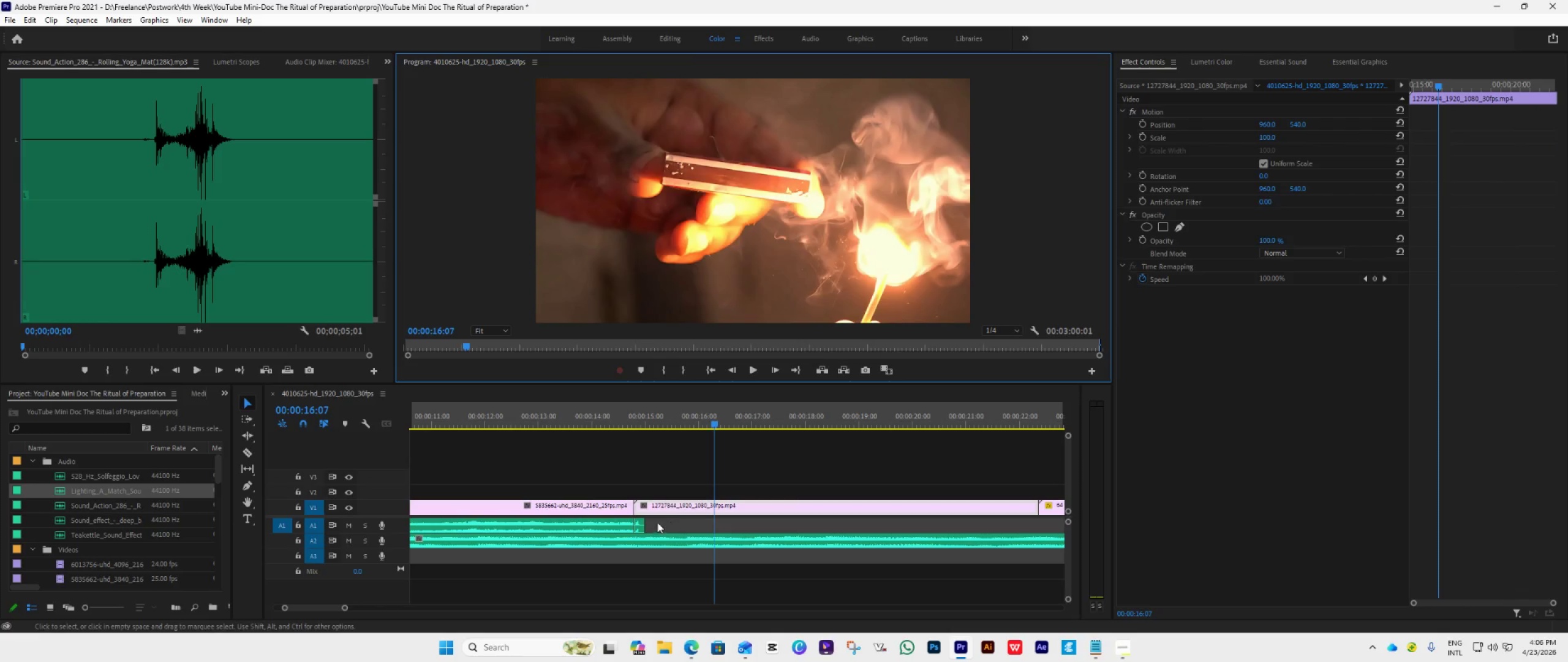 
hold_key(key=AltLeft, duration=0.58)
scroll: coordinate [579, 483], scroll_direction: up, amount: 10.0
 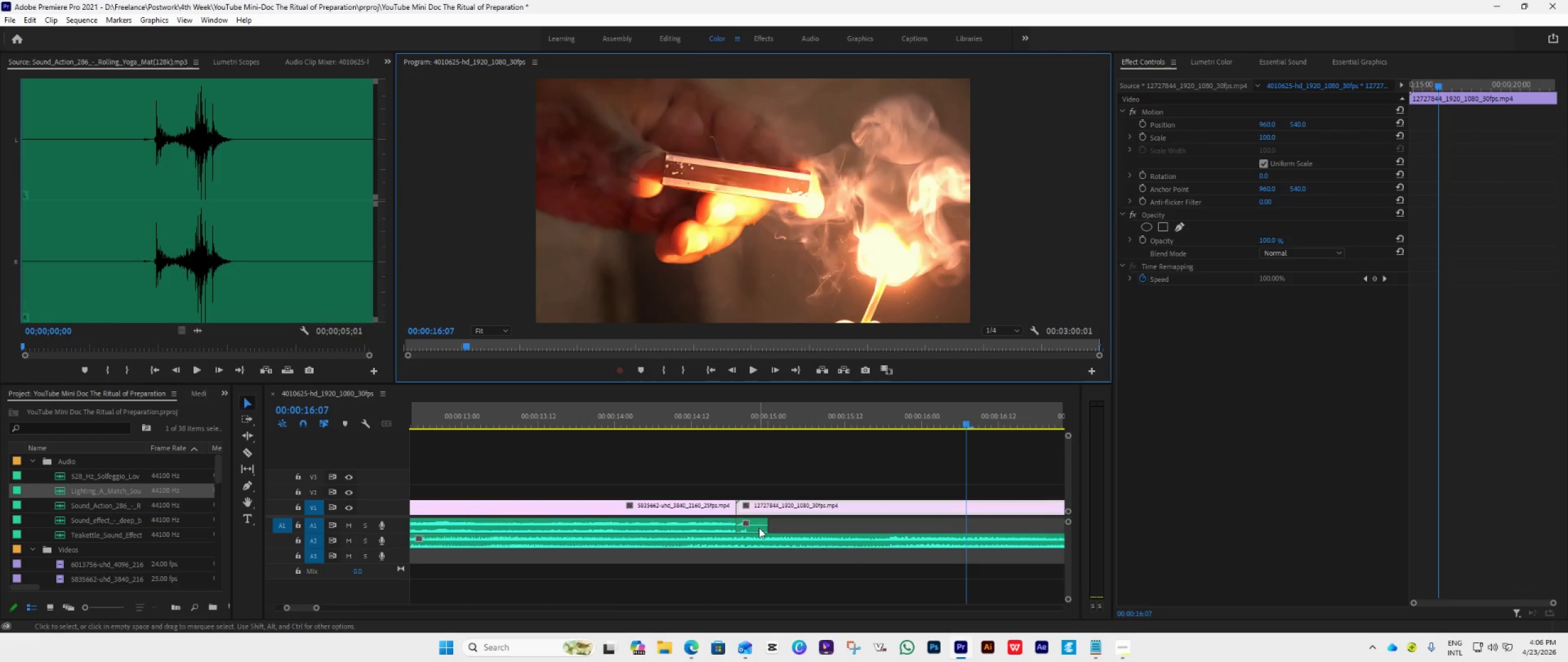 
left_click_drag(start_coordinate=[758, 525], to_coordinate=[767, 529])
 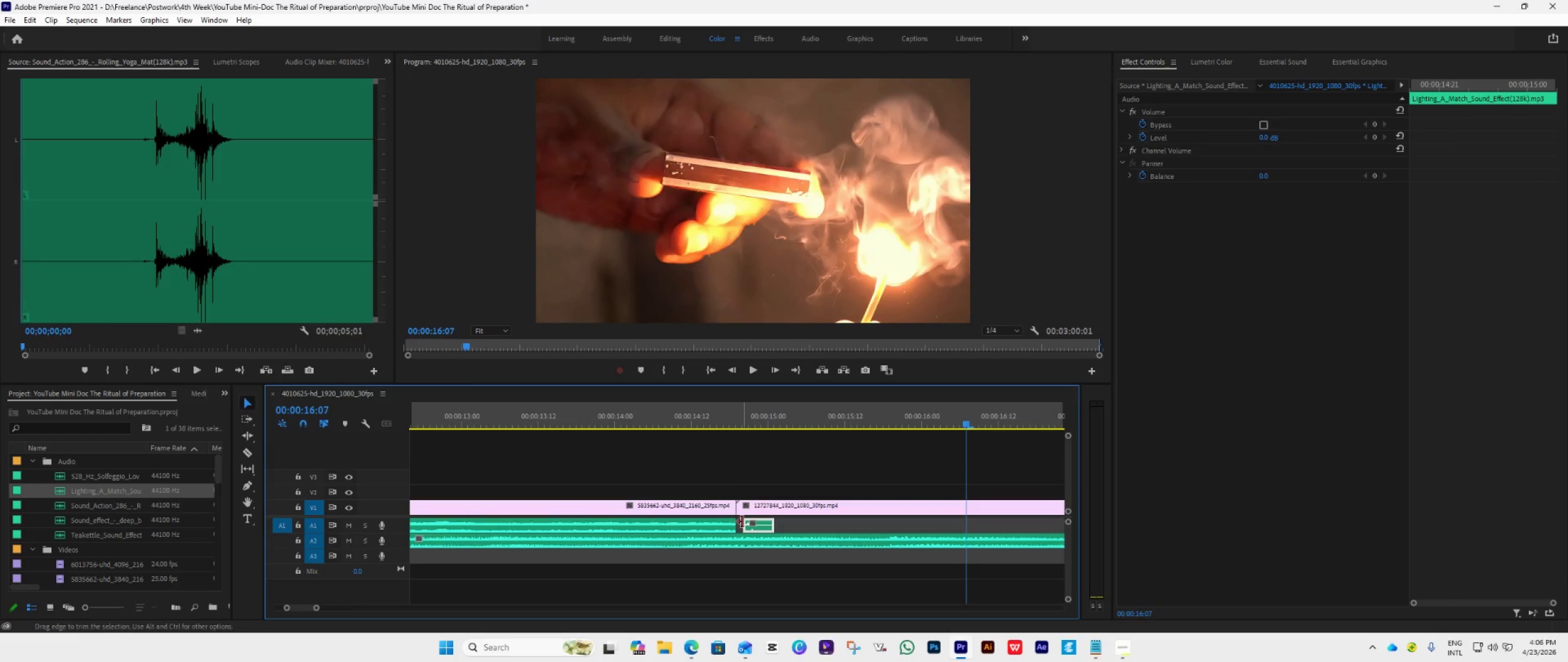 
left_click_drag(start_coordinate=[743, 521], to_coordinate=[733, 525])
 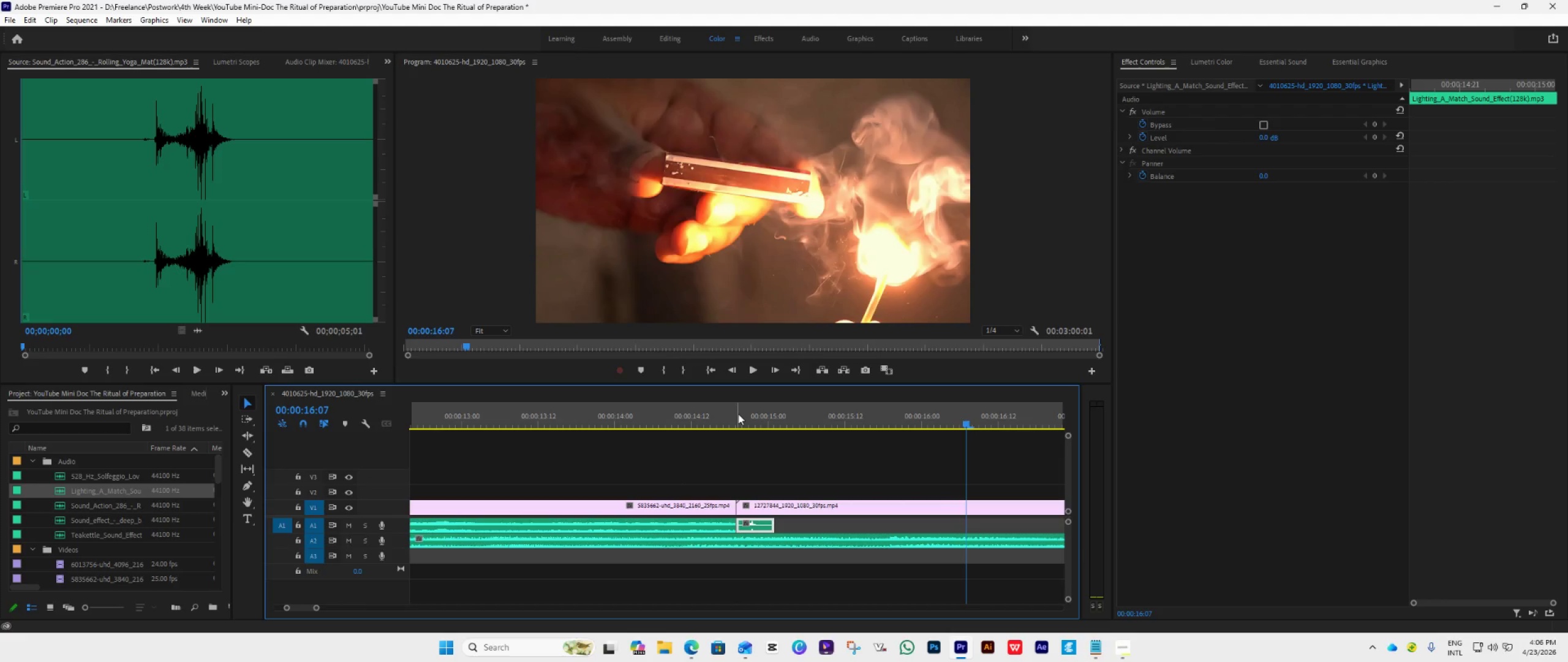 
left_click([731, 415])
 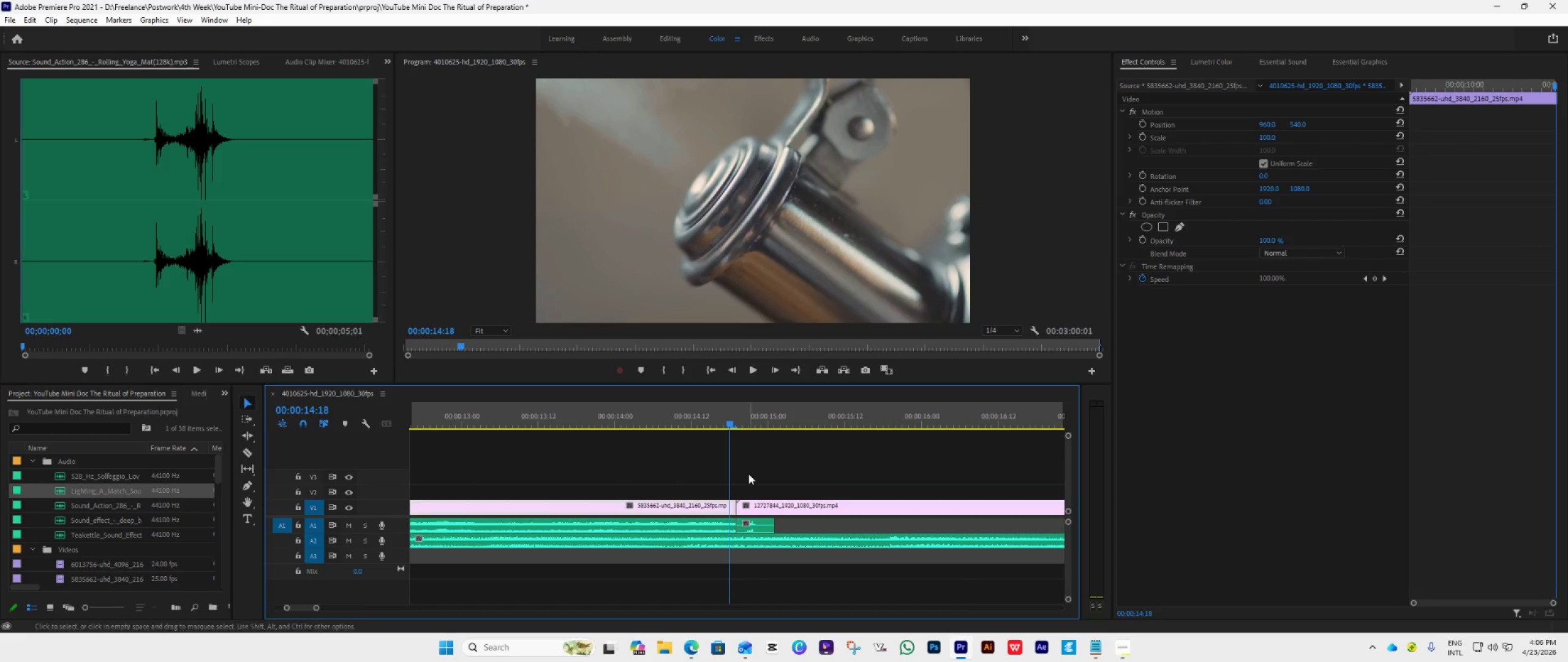 
key(Space)
 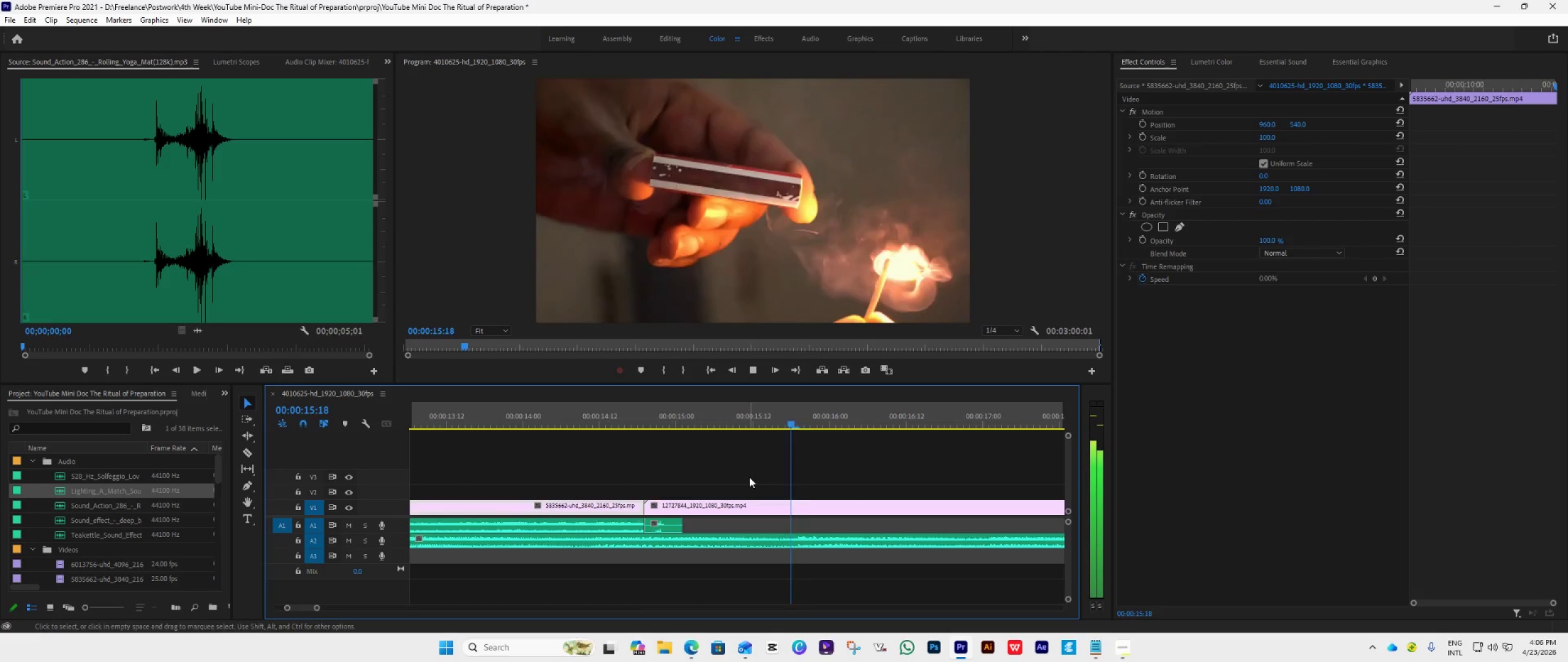 
scroll: coordinate [749, 477], scroll_direction: down, amount: 5.0
 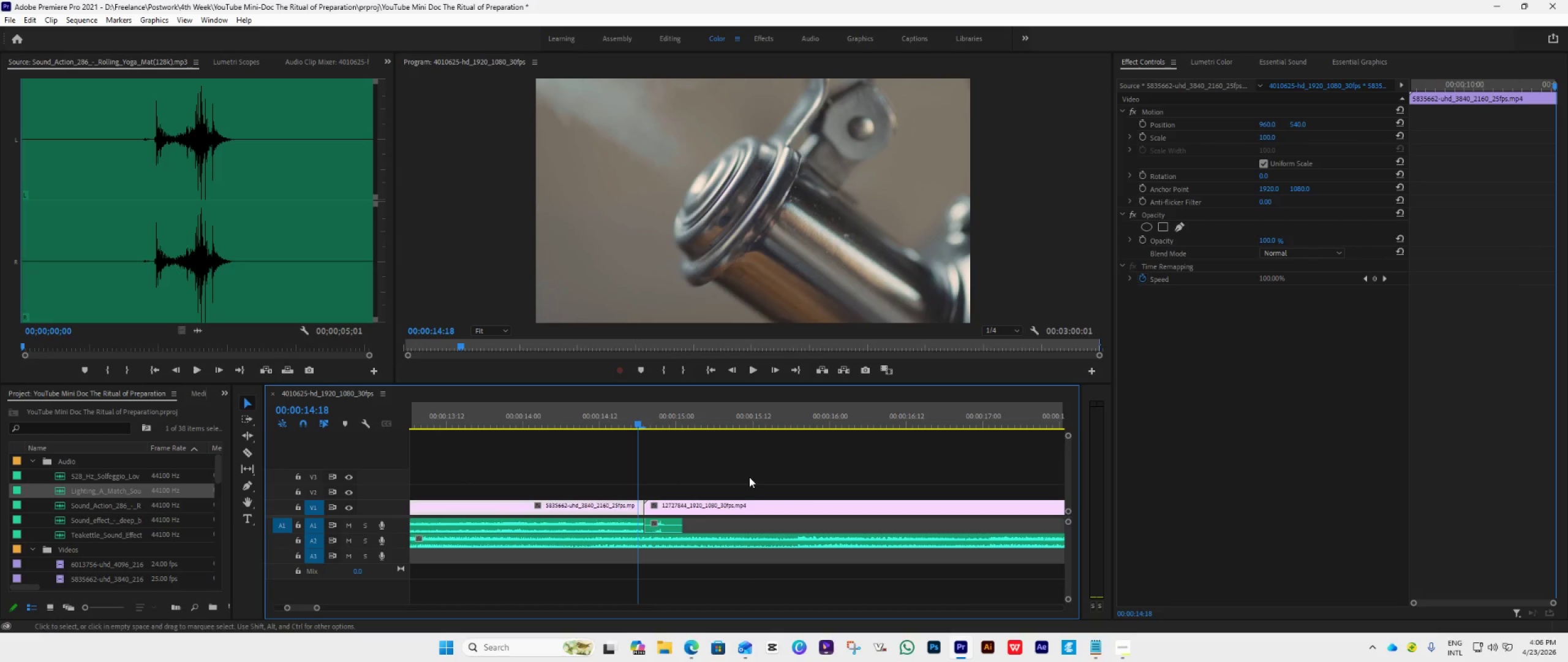 
key(Space)
 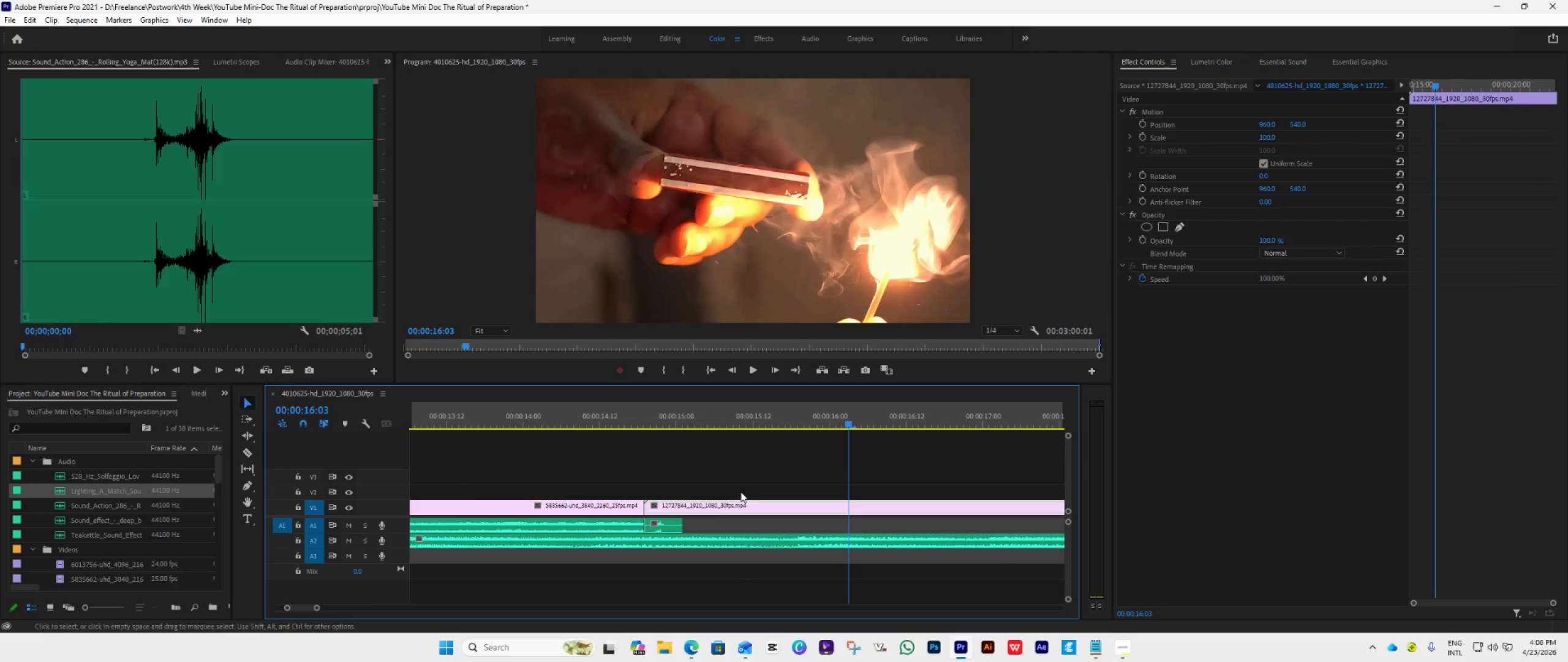 
hold_key(key=AltLeft, duration=0.45)
scroll: coordinate [729, 502], scroll_direction: up, amount: 5.0
 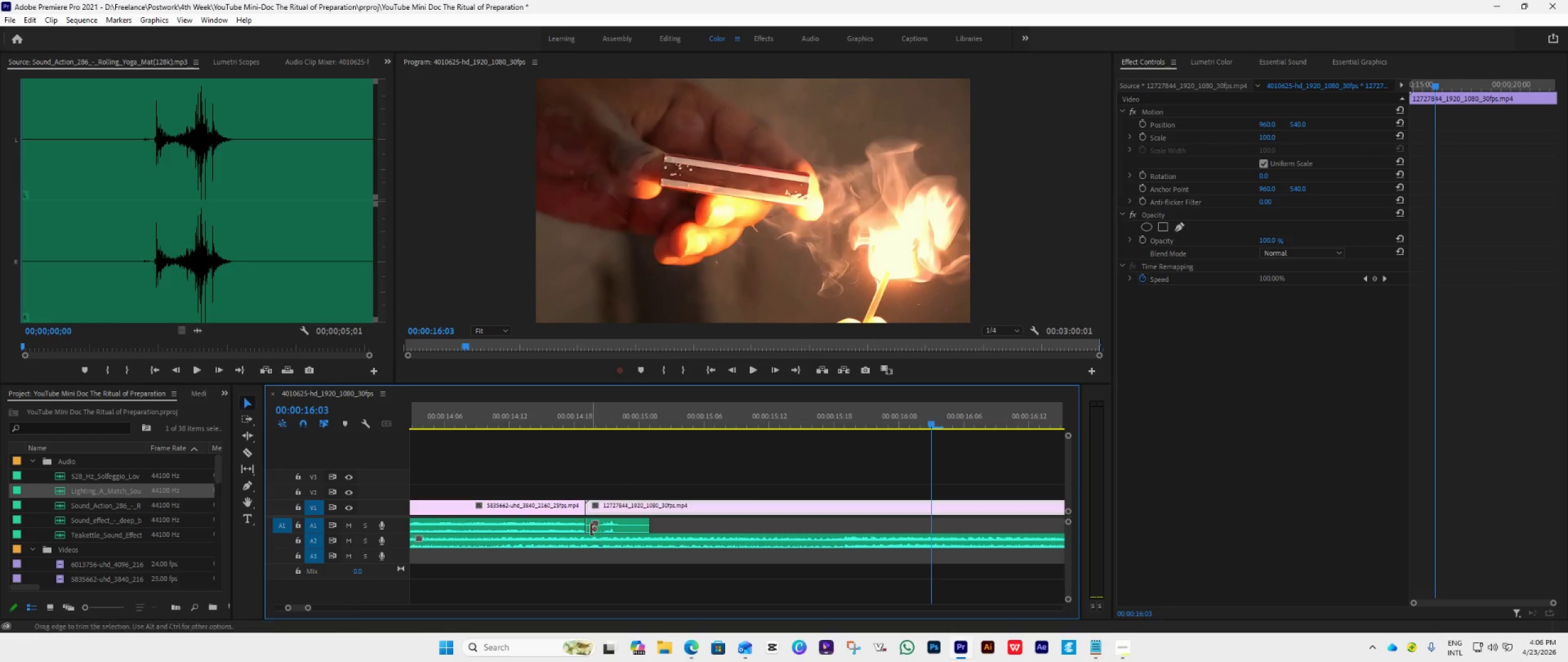 
left_click_drag(start_coordinate=[588, 526], to_coordinate=[594, 533])
 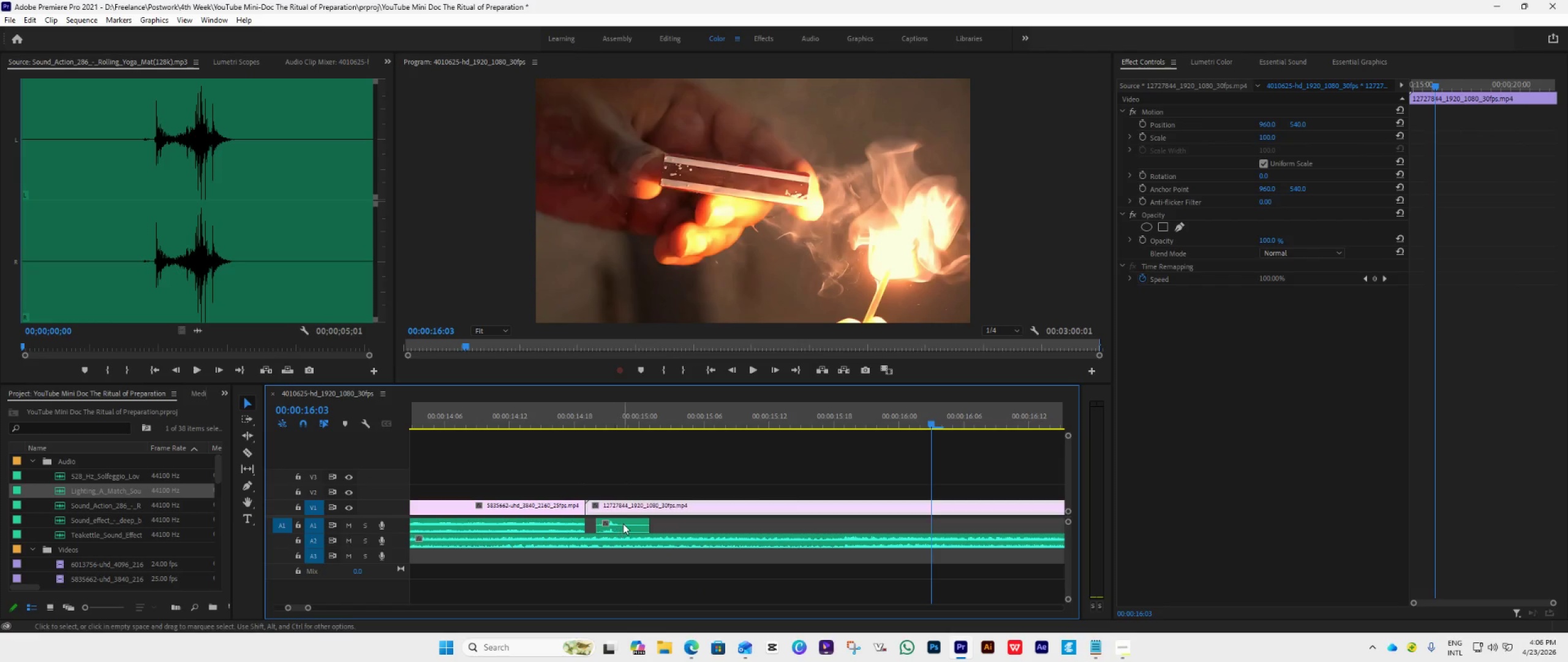 
left_click_drag(start_coordinate=[624, 523], to_coordinate=[614, 525])
 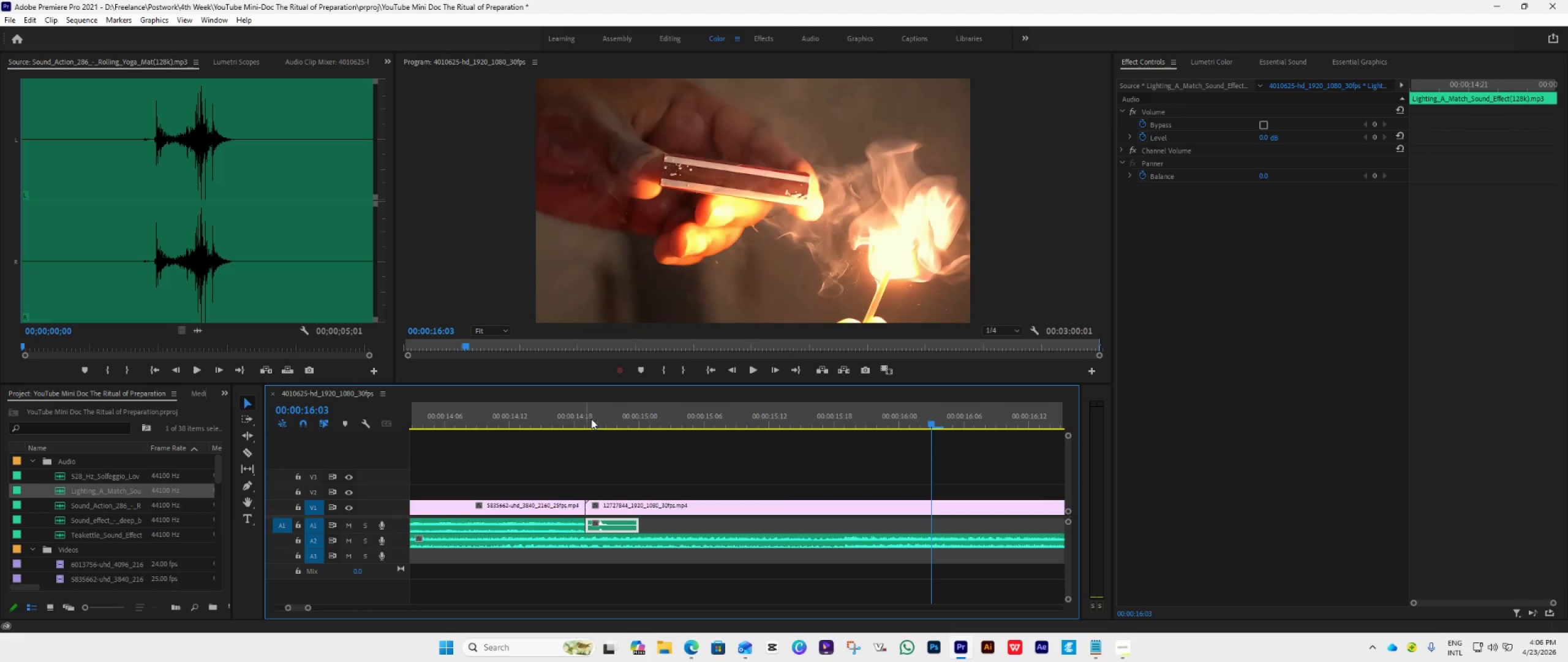 
left_click([582, 417])
 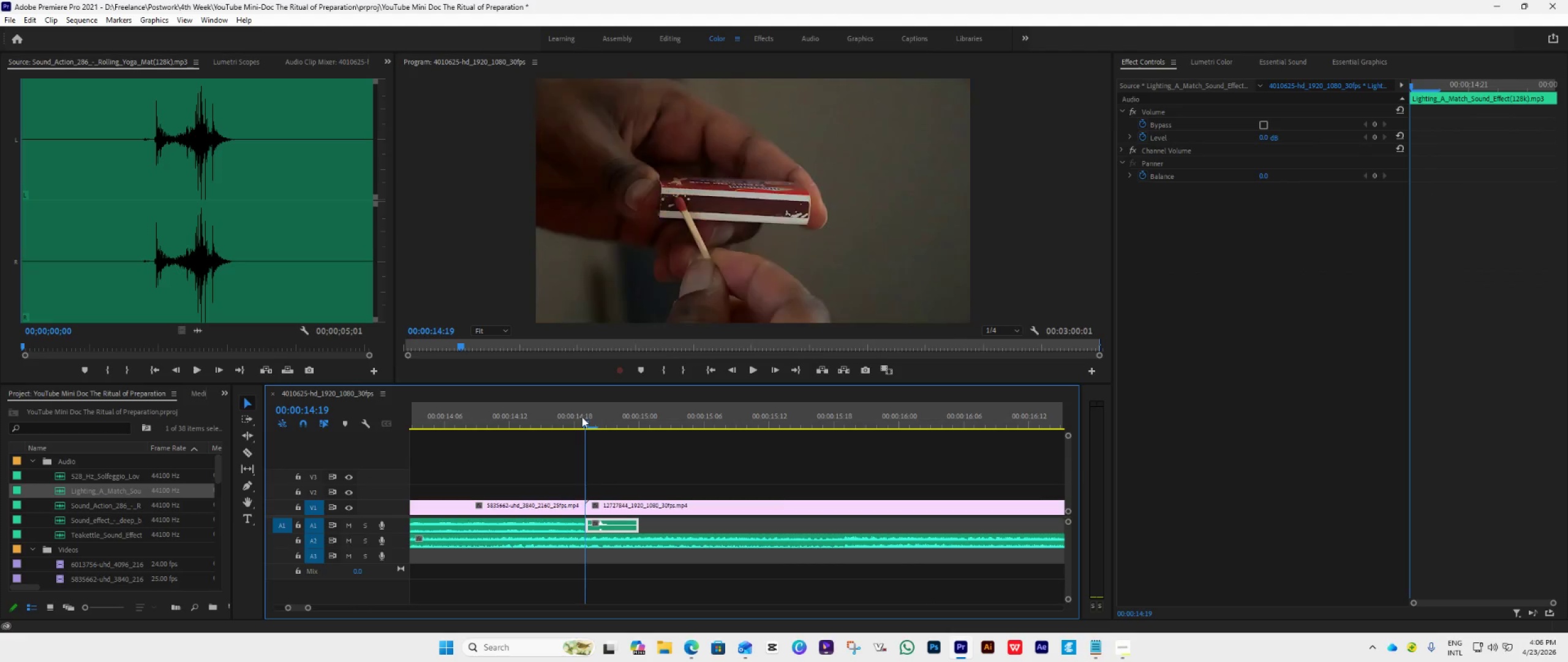 
key(Space)
 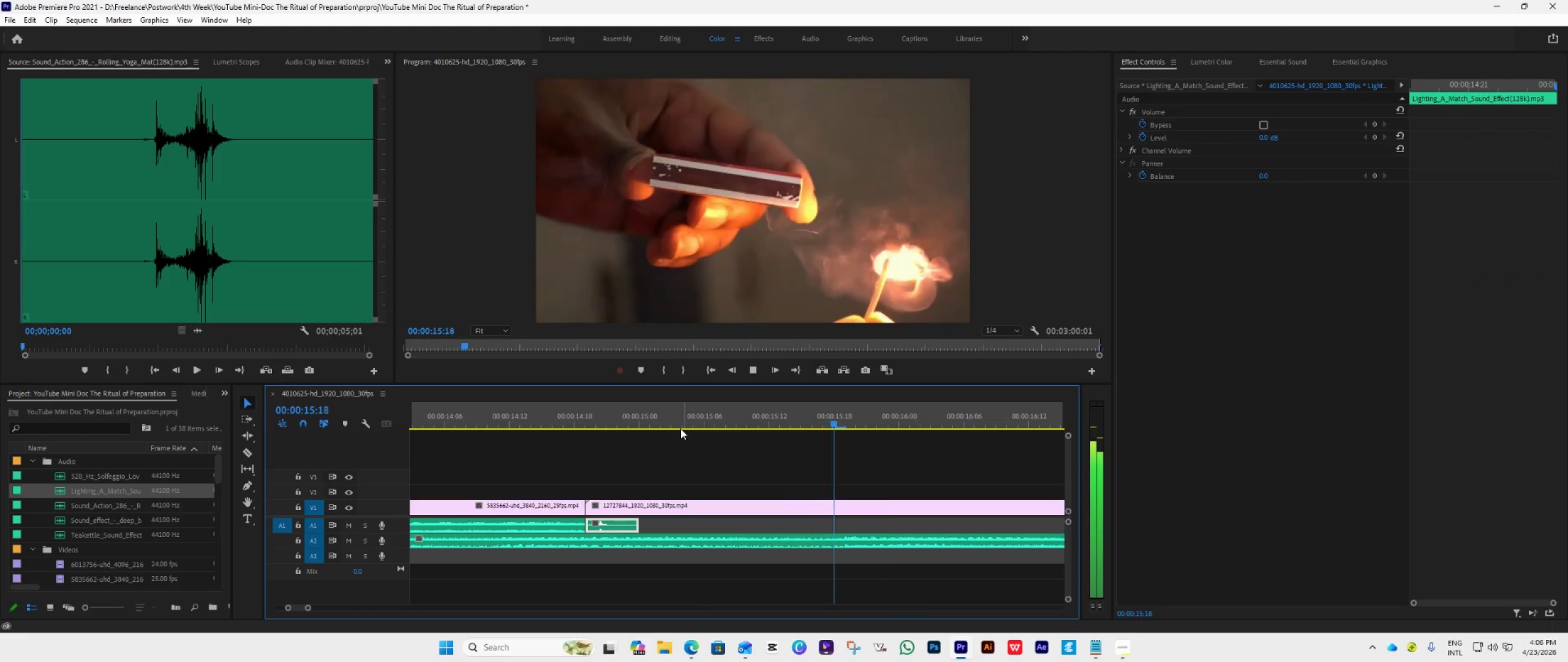 
key(Space)
 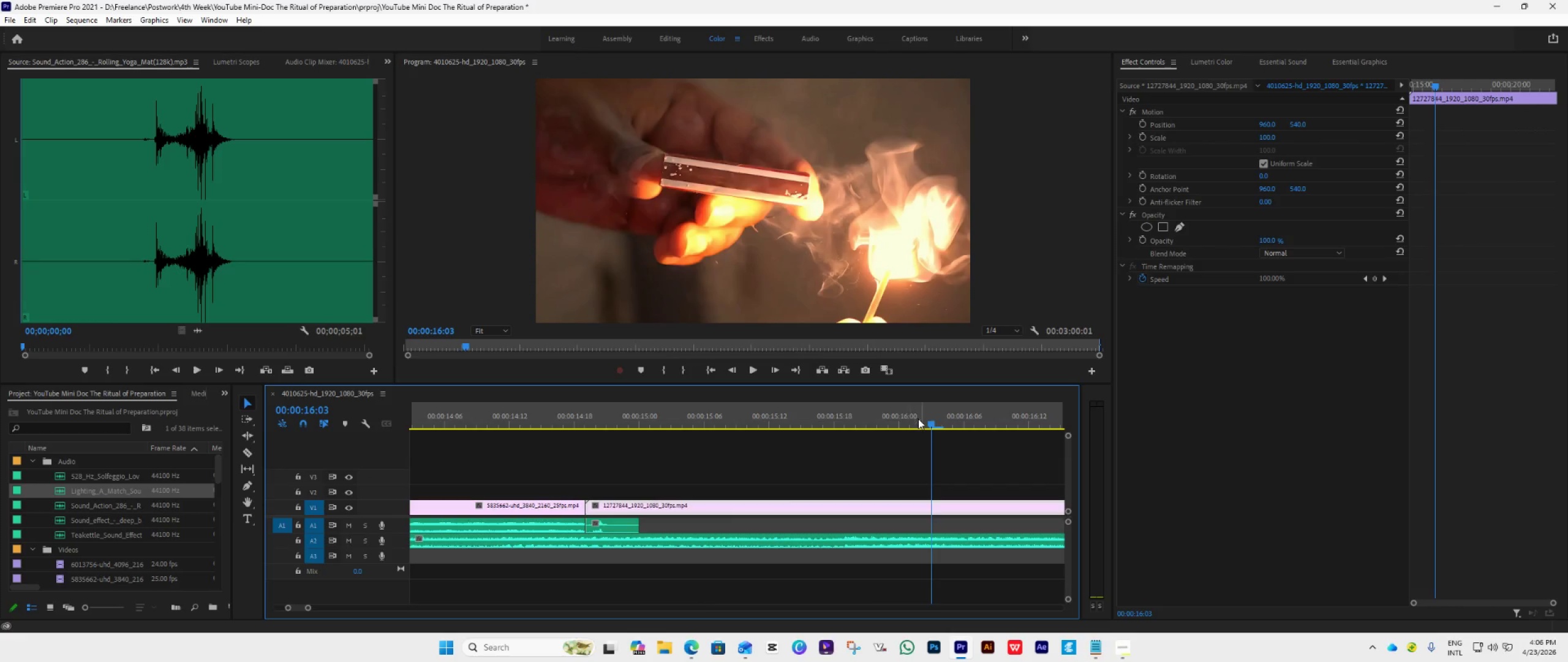 
left_click_drag(start_coordinate=[927, 422], to_coordinate=[573, 493])
 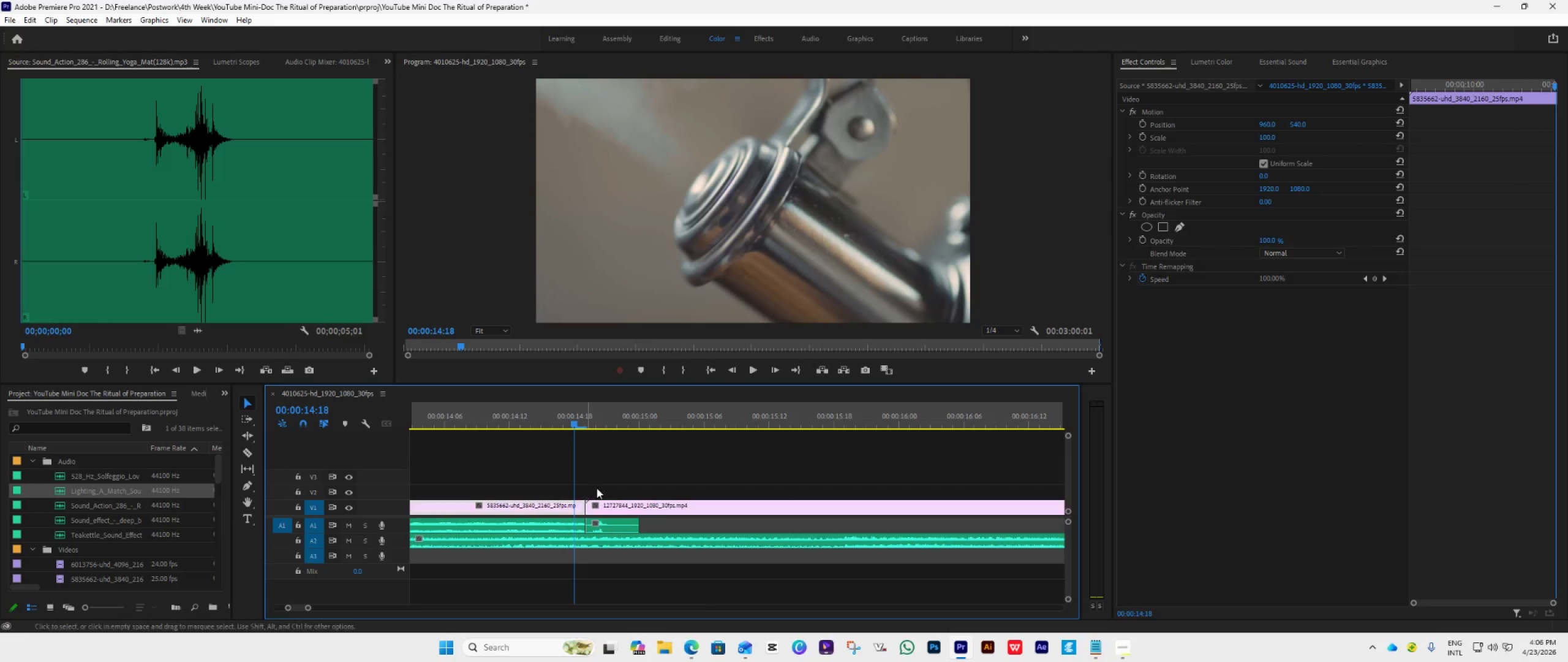 
hold_key(key=AltLeft, duration=0.64)
scroll: coordinate [665, 501], scroll_direction: up, amount: 15.0
 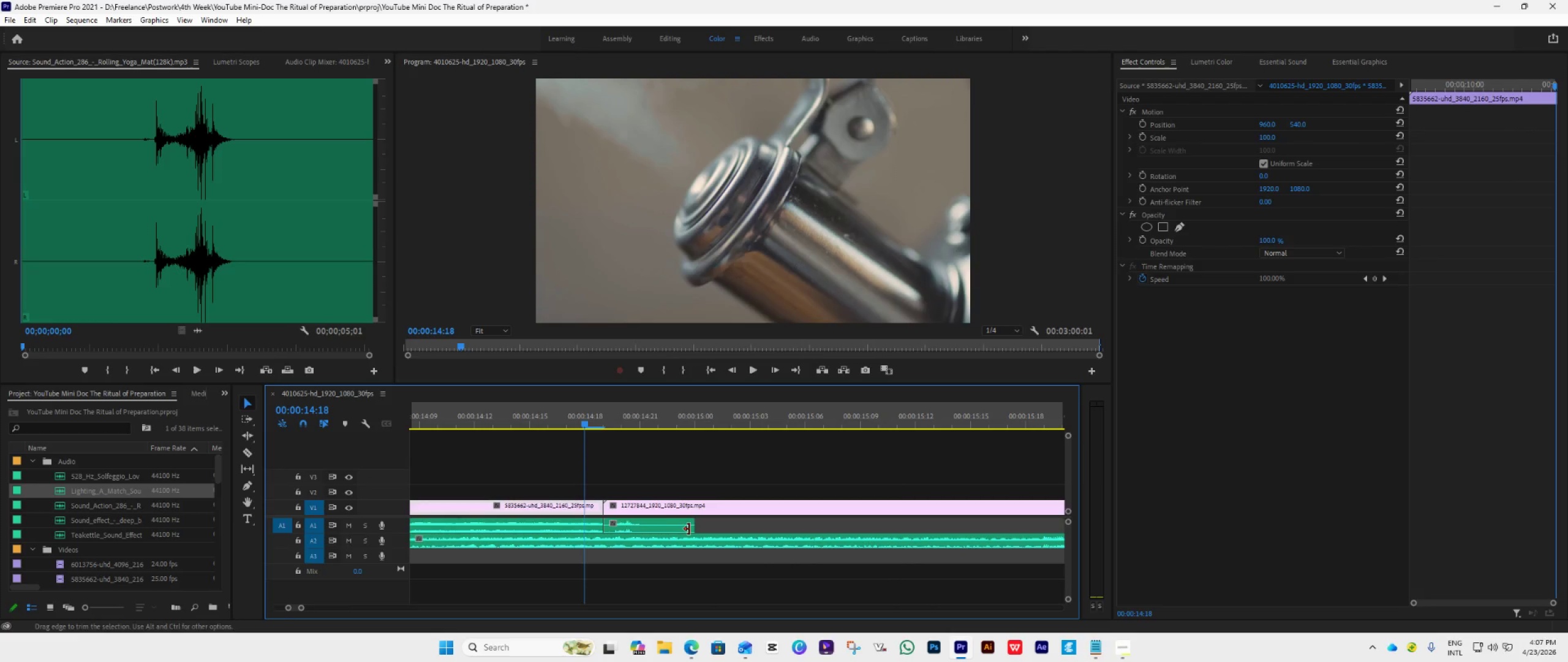 
left_click_drag(start_coordinate=[691, 529], to_coordinate=[643, 553])
 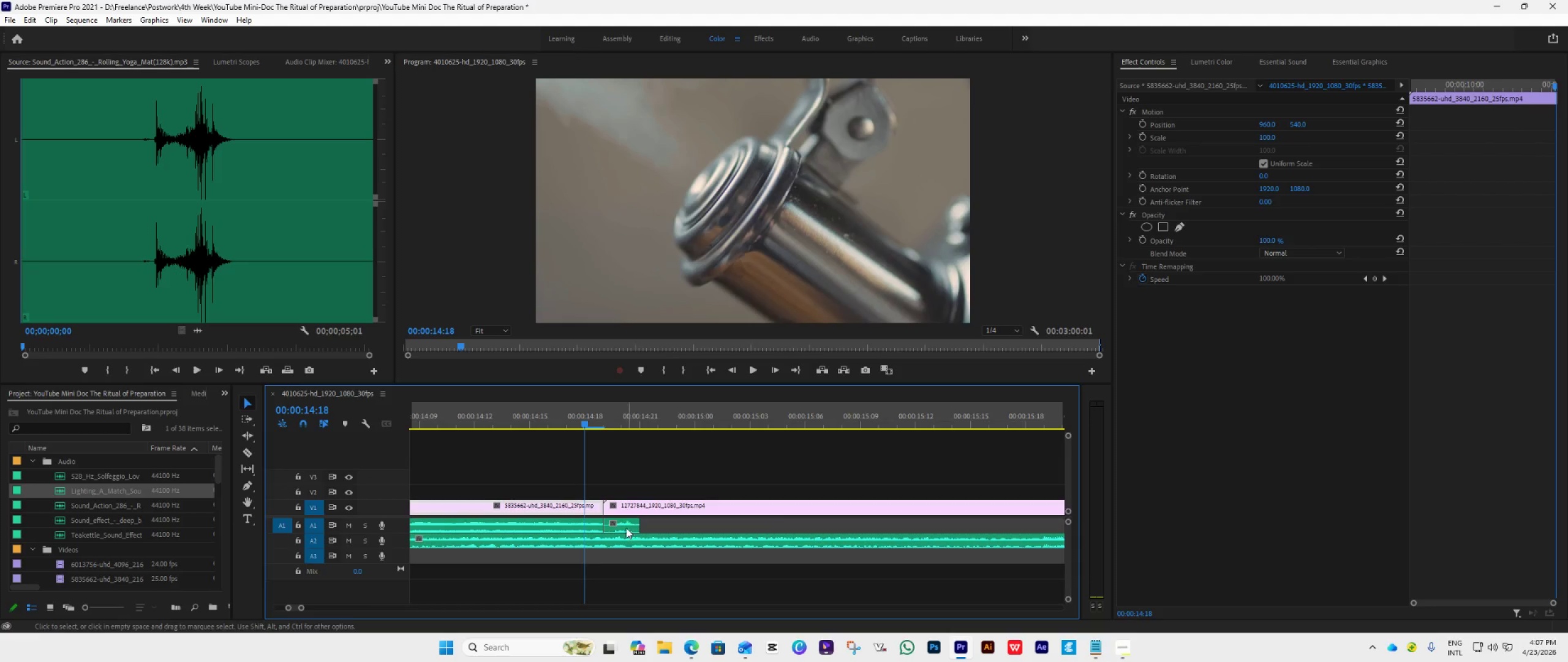 
left_click_drag(start_coordinate=[626, 528], to_coordinate=[636, 529])
 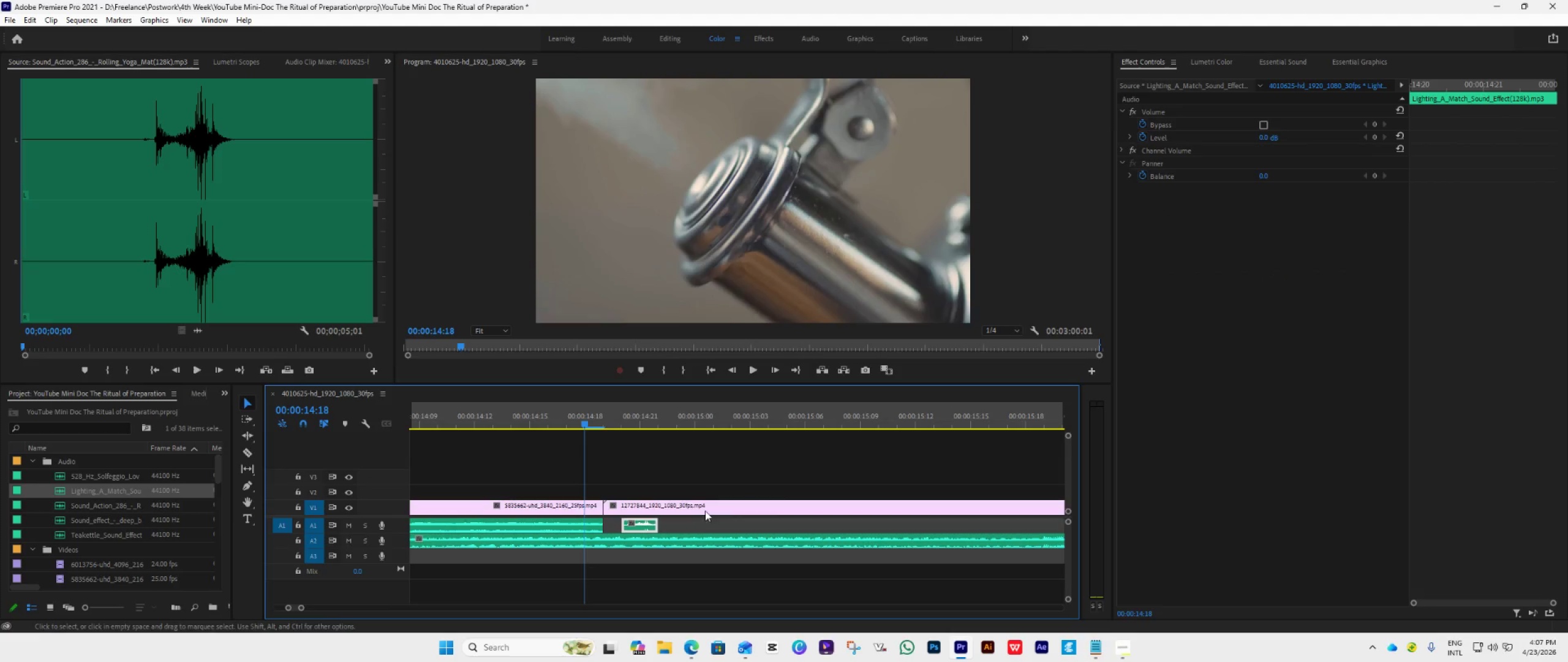 
key(Space)
 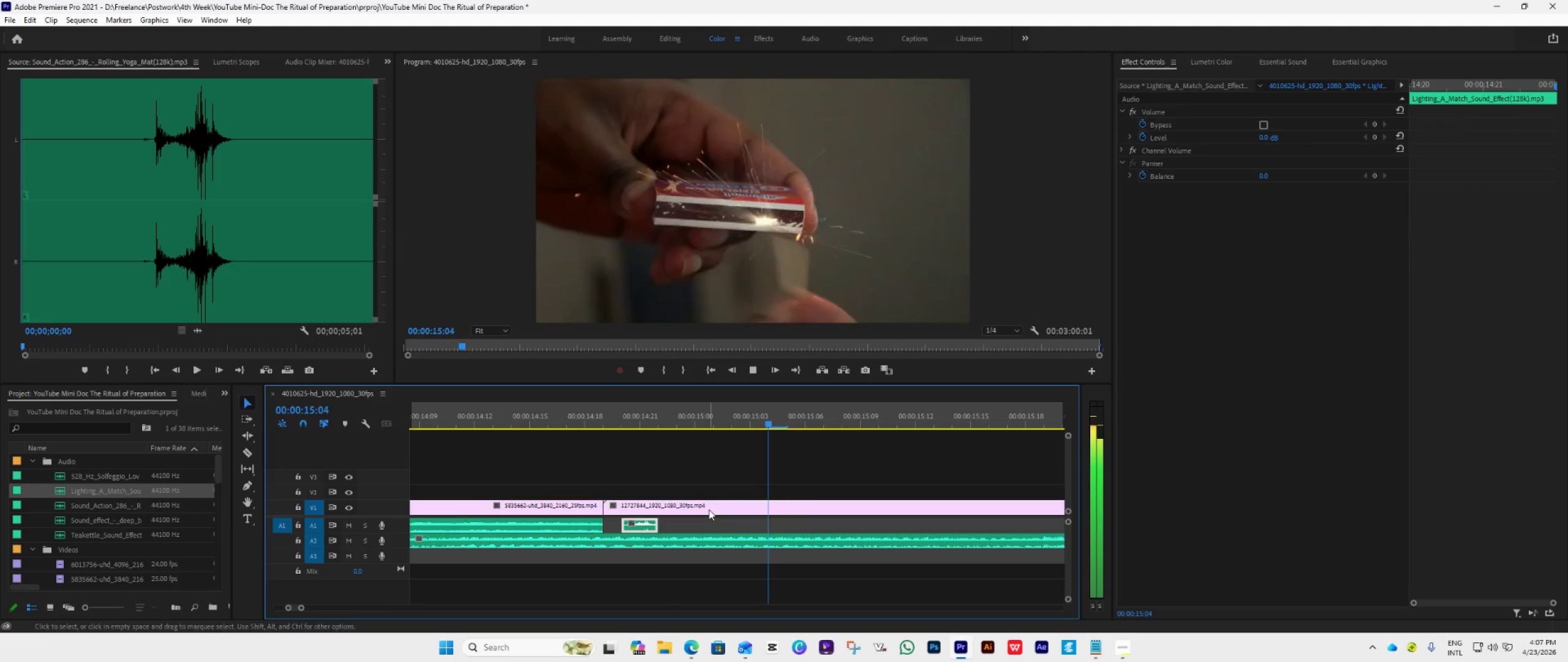 
key(Space)
 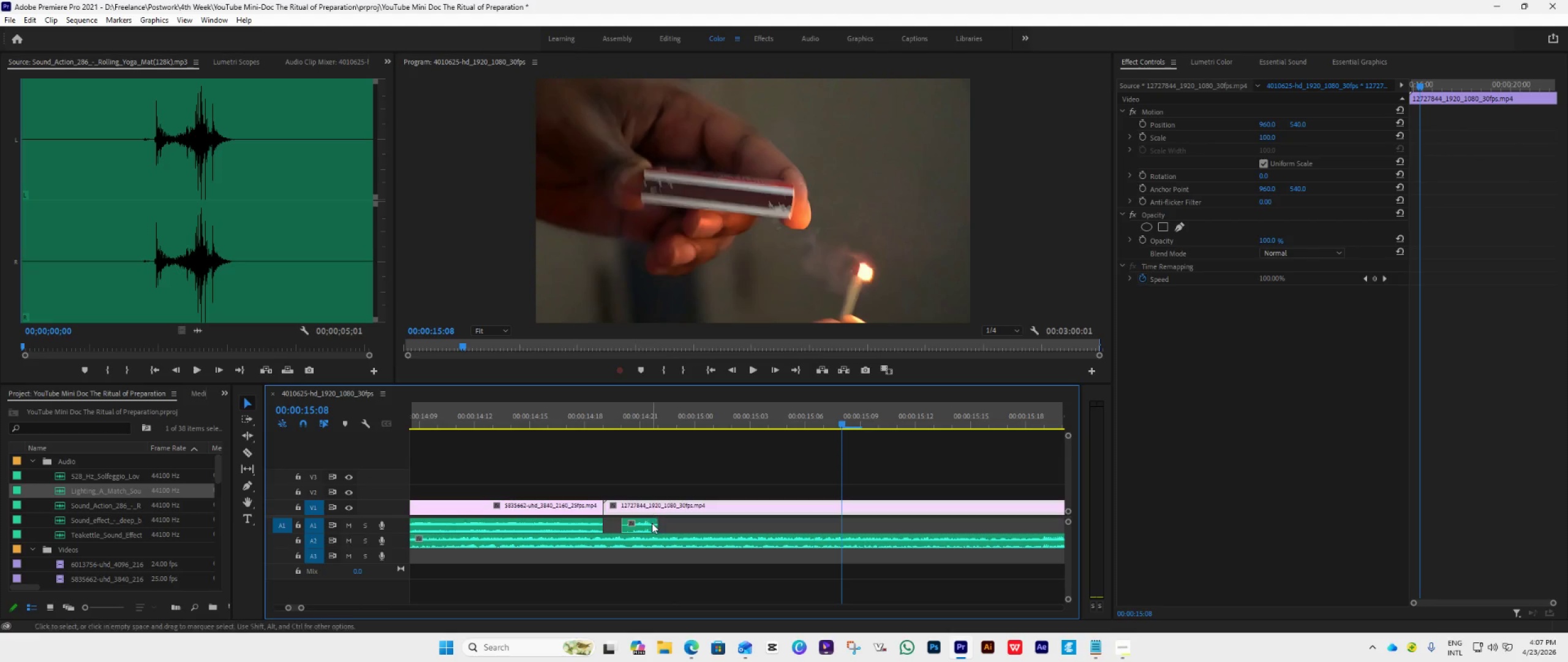 
left_click_drag(start_coordinate=[650, 523], to_coordinate=[641, 526])
 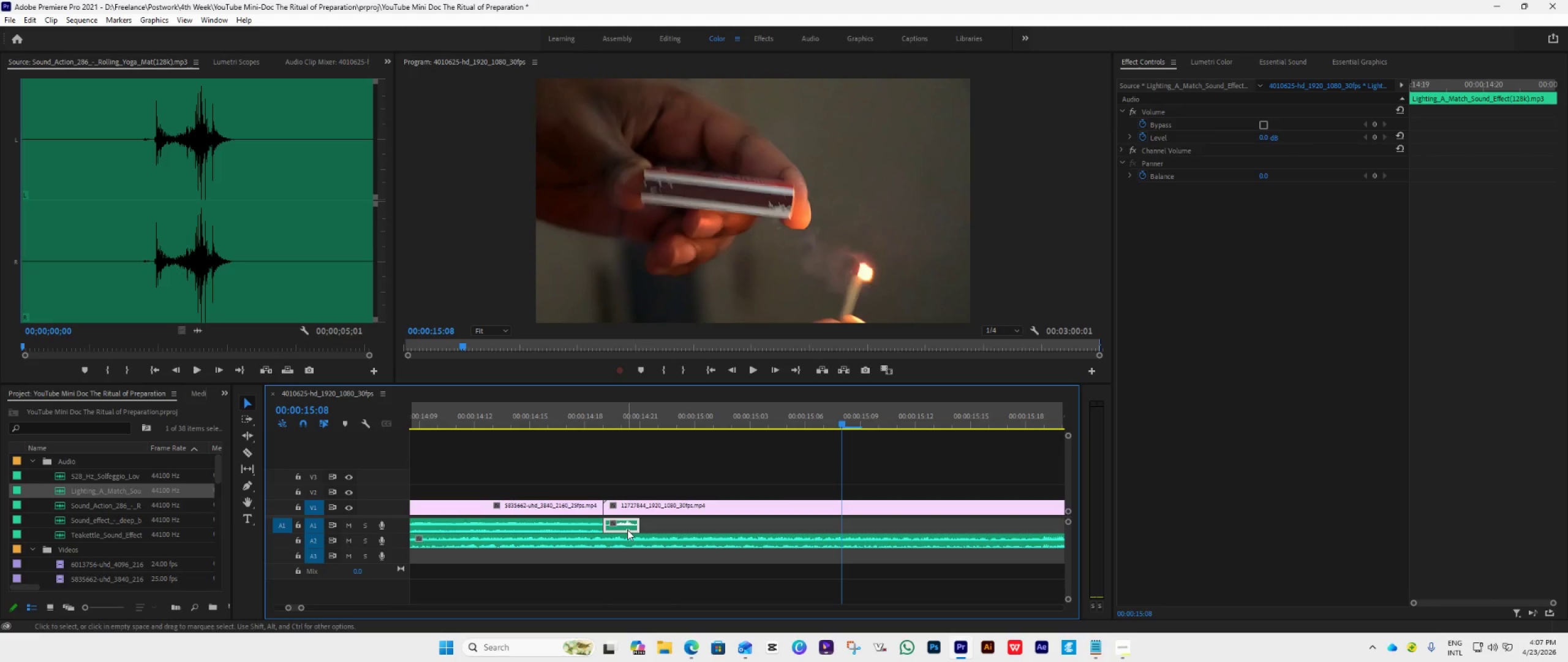 
left_click_drag(start_coordinate=[626, 528], to_coordinate=[637, 525])
 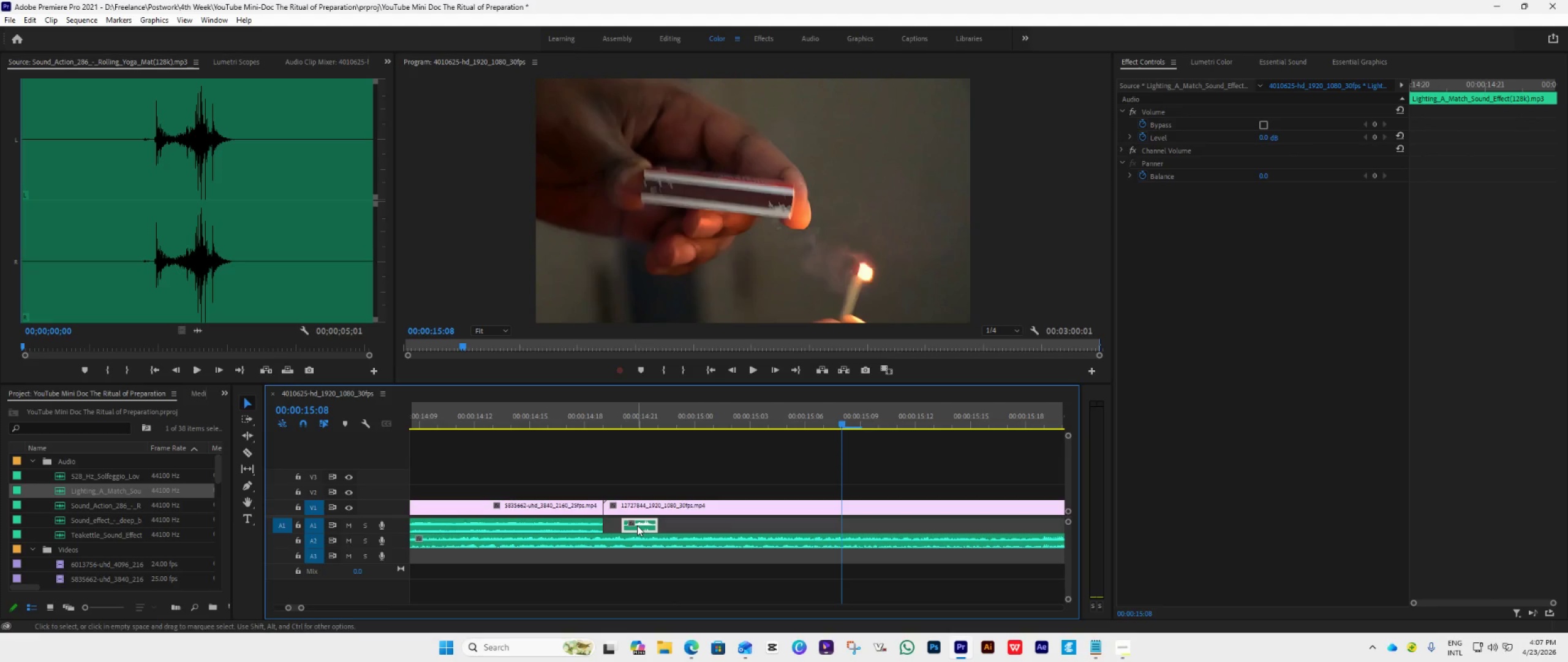 
left_click_drag(start_coordinate=[637, 525], to_coordinate=[631, 530])
 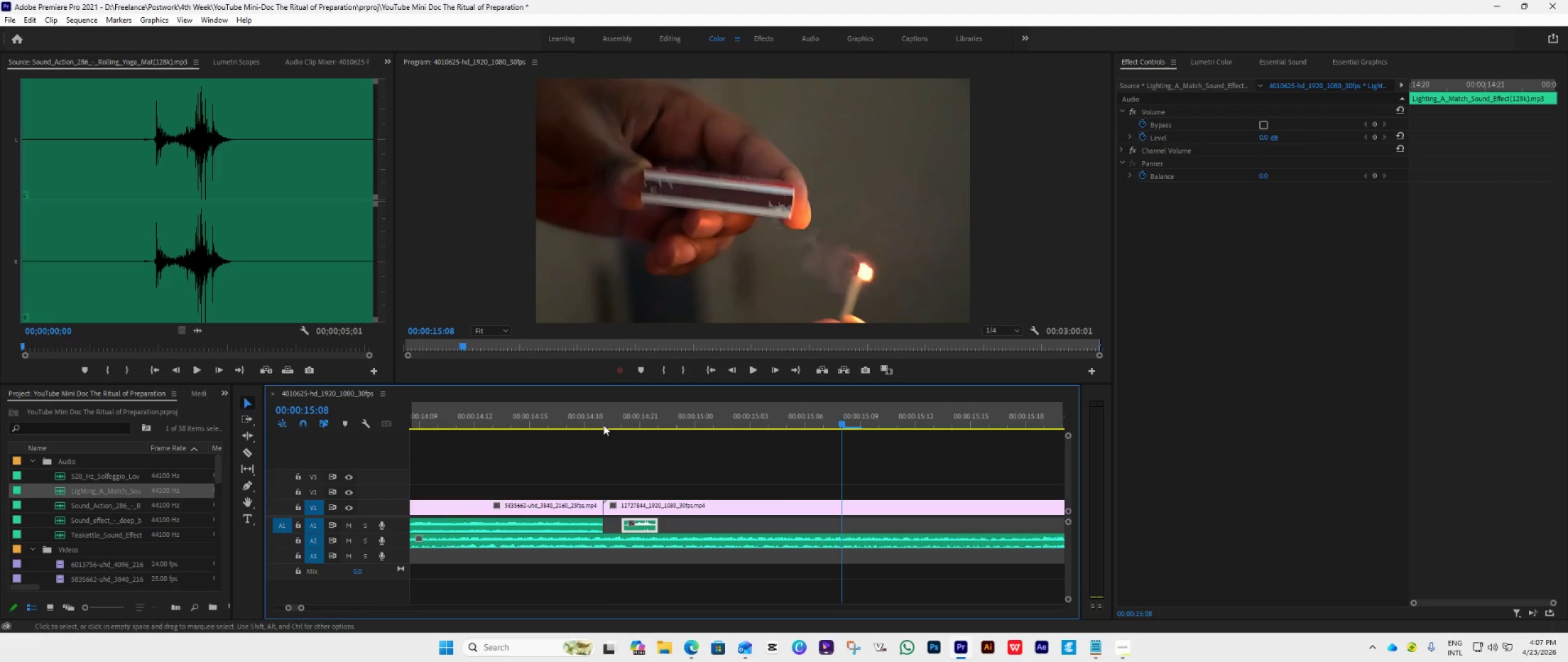 
left_click([601, 414])
 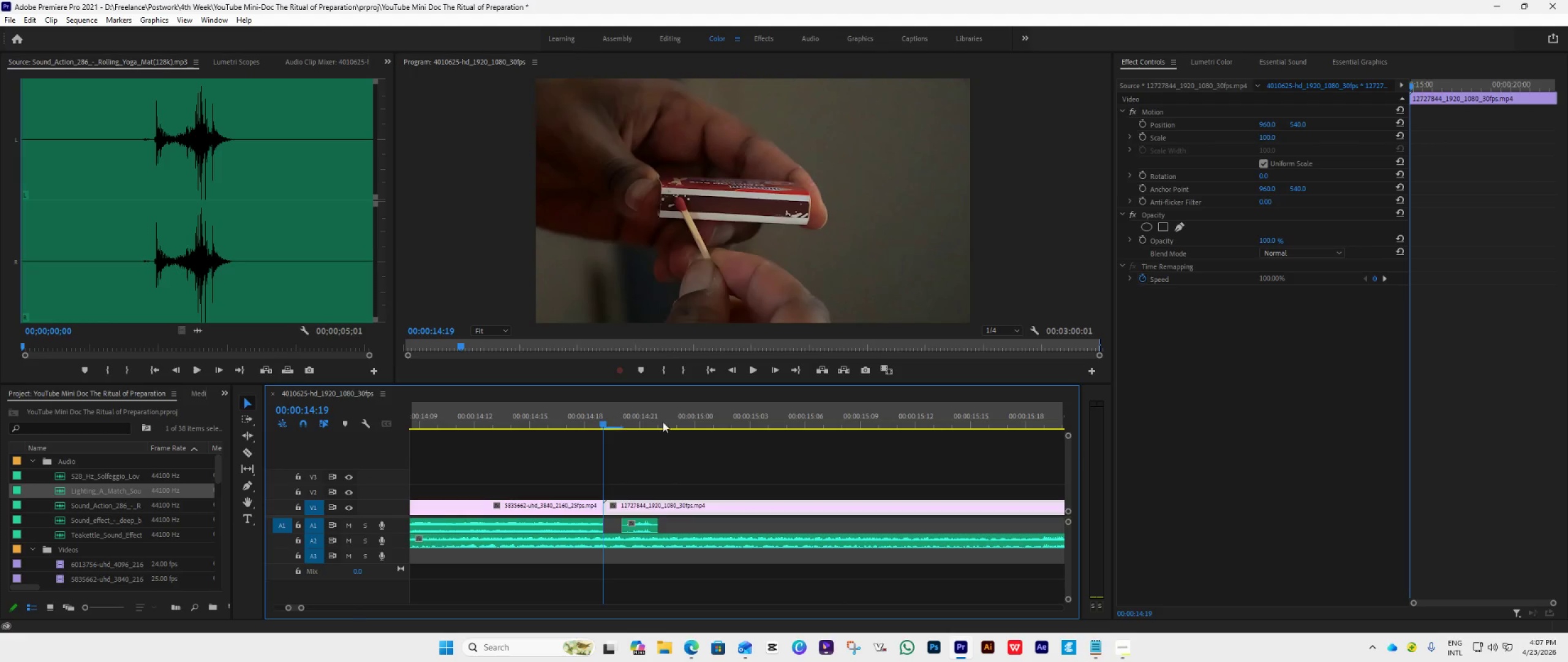 
key(Space)
 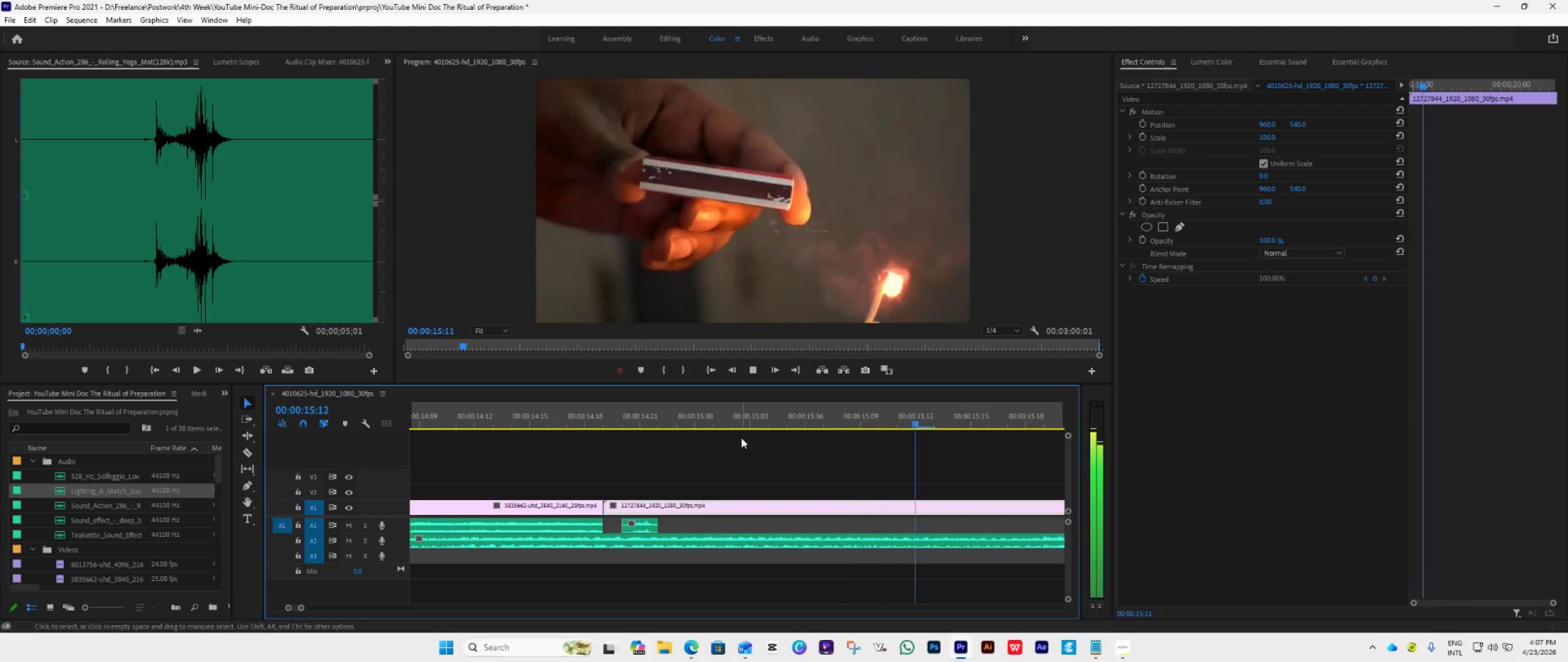 
key(Space)
 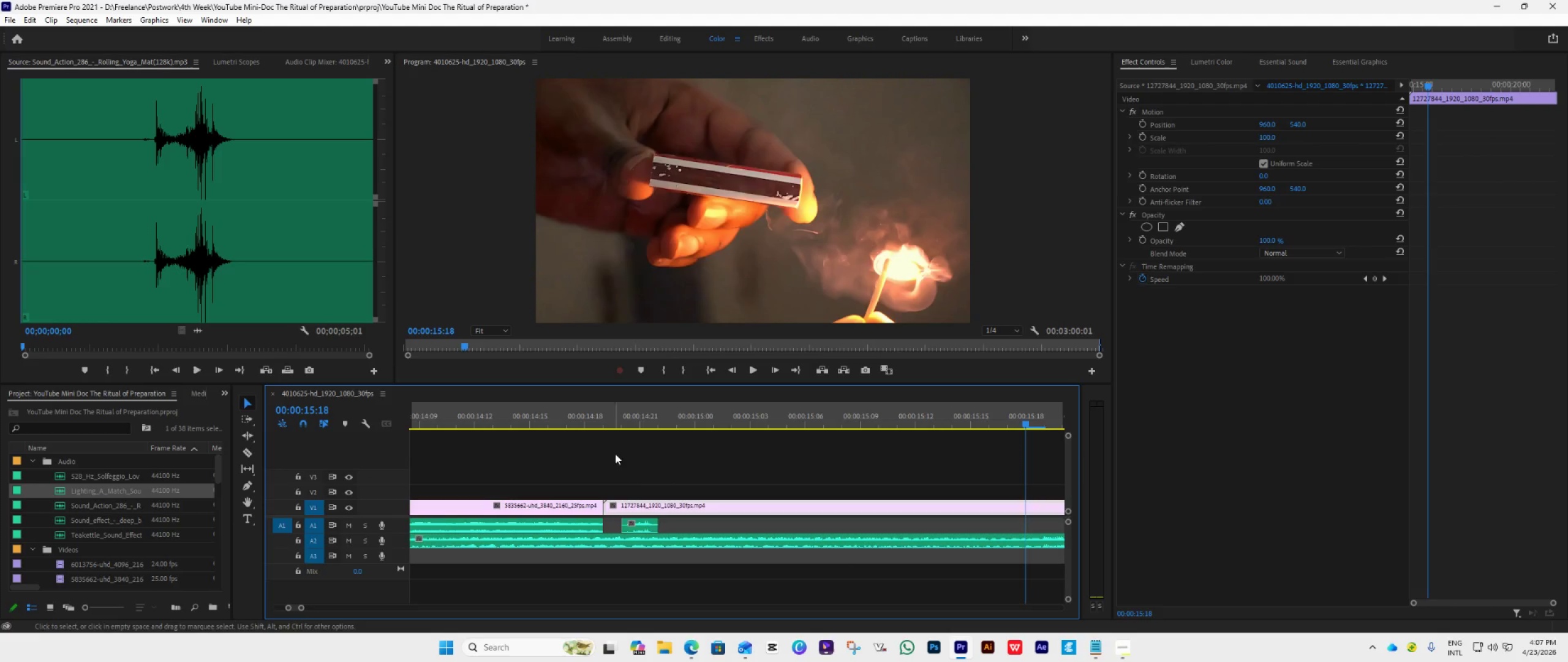 
left_click_drag(start_coordinate=[647, 524], to_coordinate=[636, 526])
 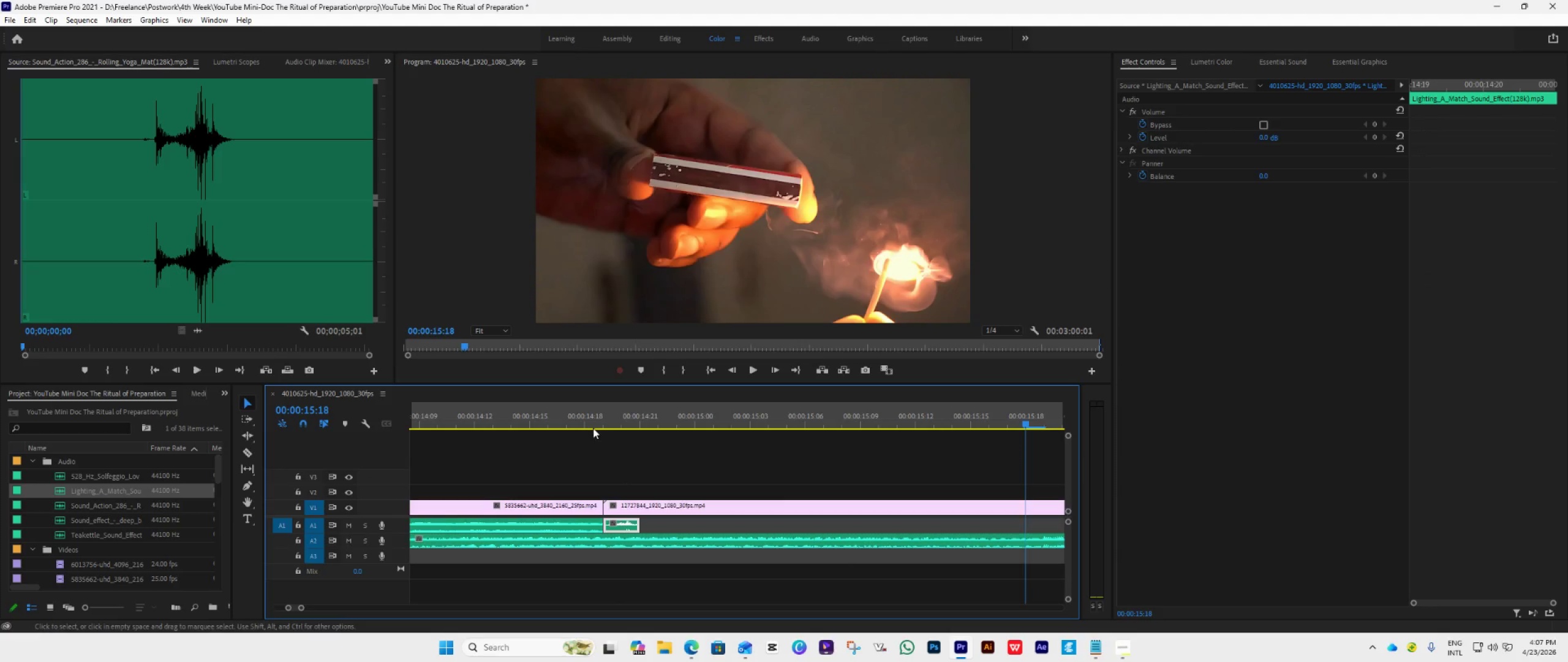 
left_click([592, 425])
 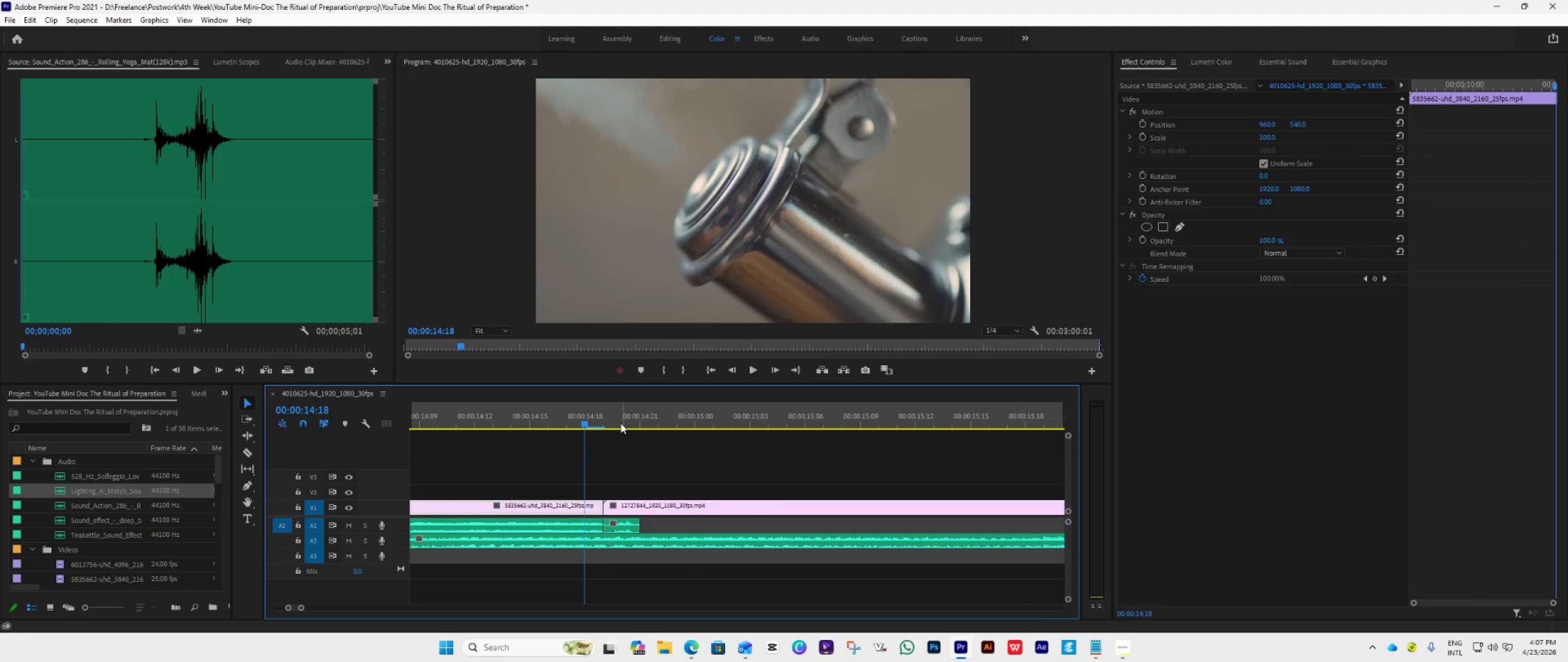 
key(Space)
 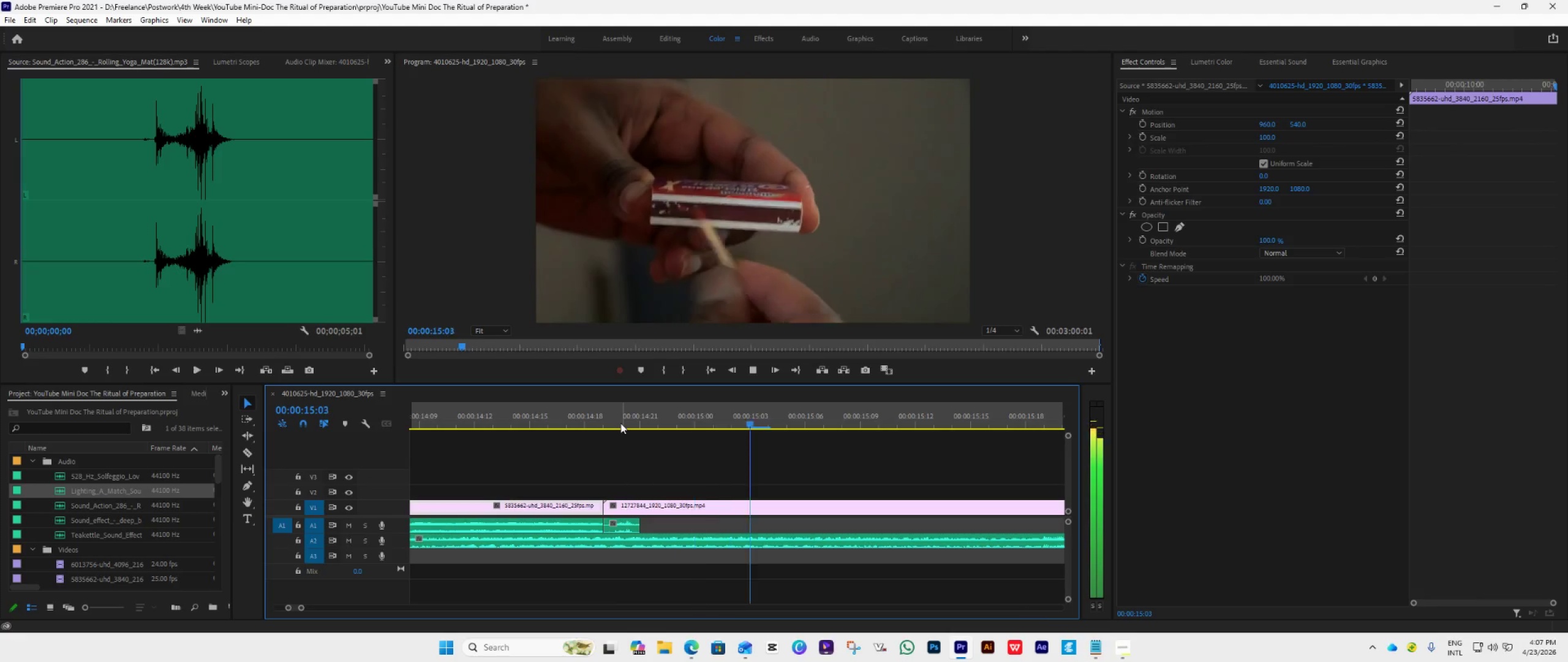 
key(Space)
 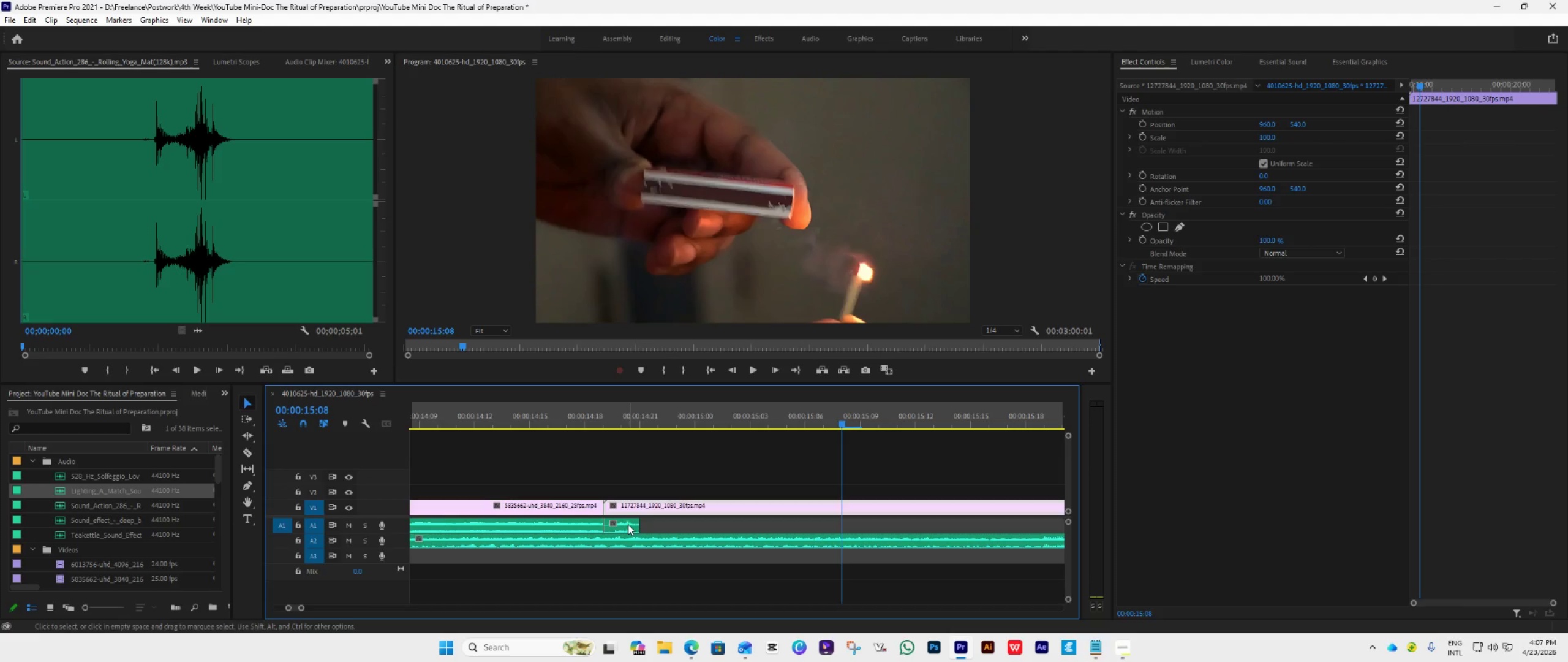 
left_click([596, 420])
 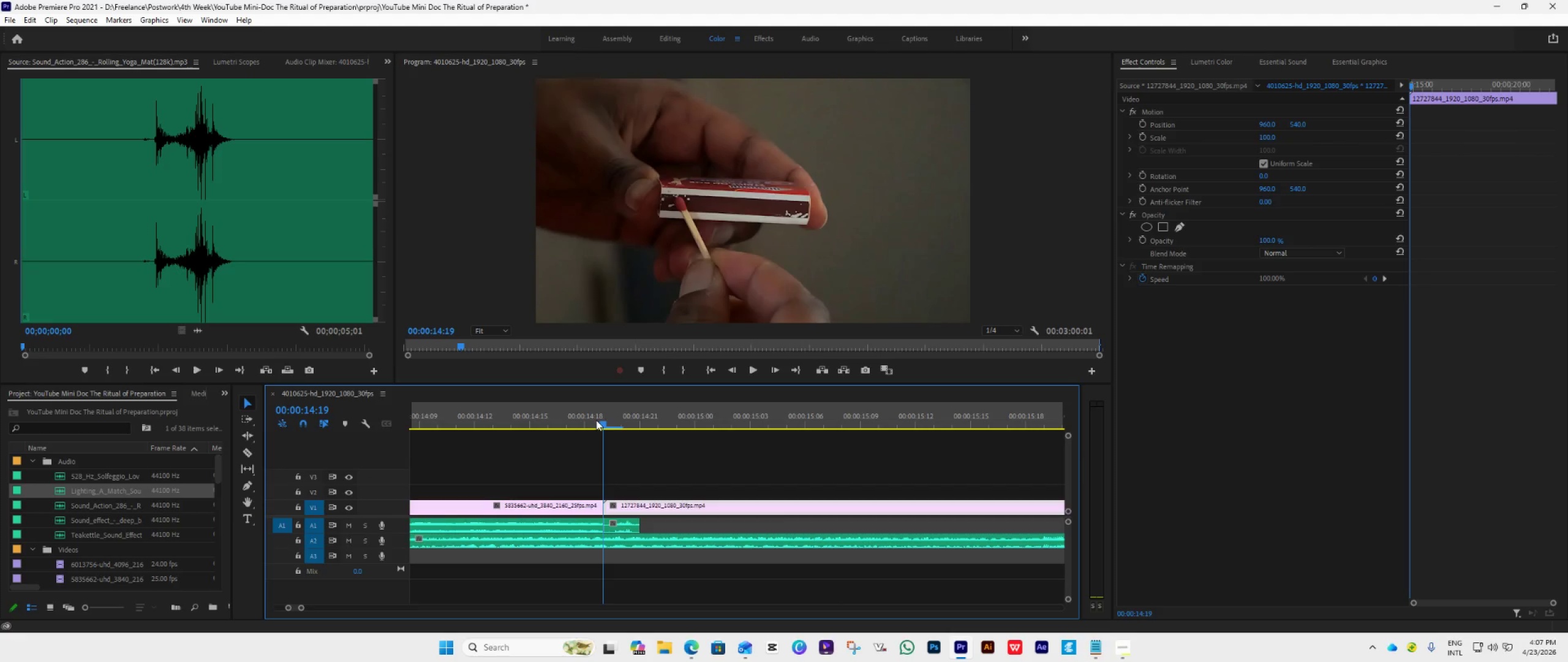 
key(Space)
 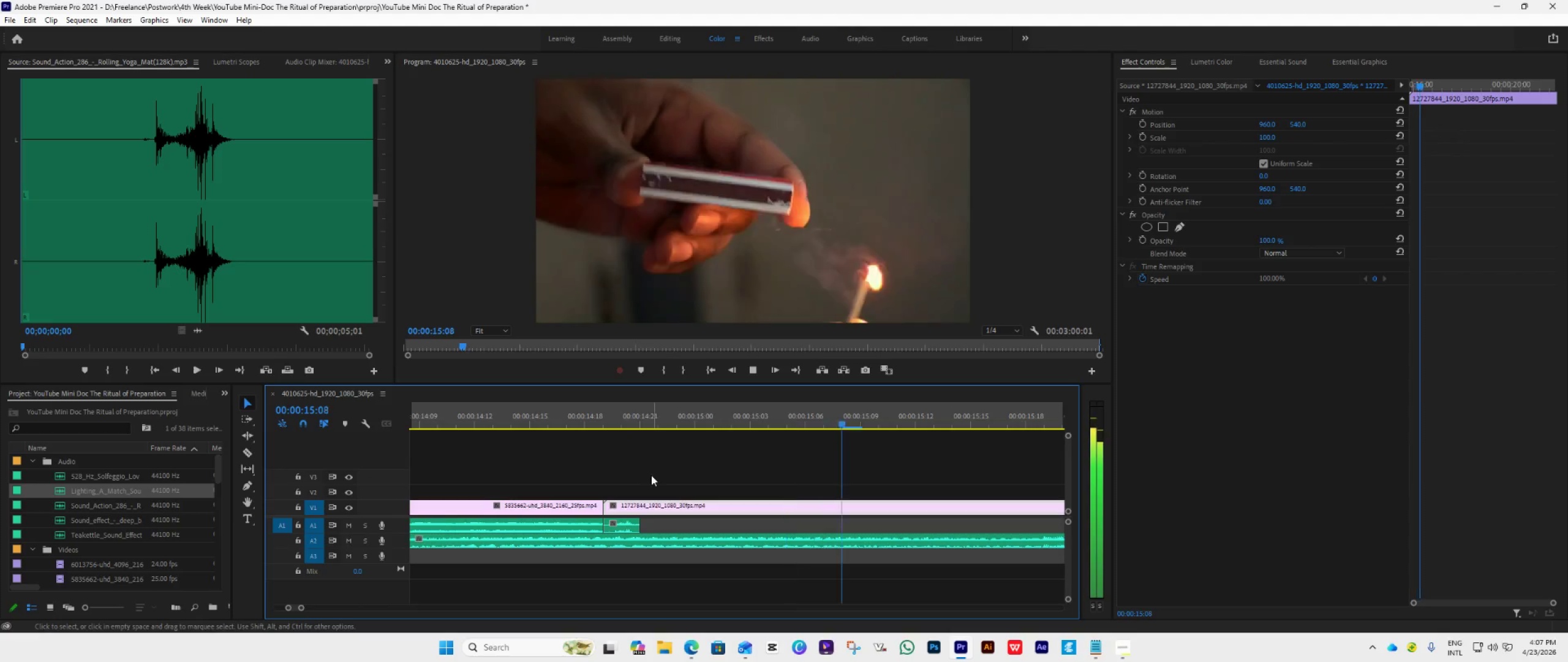 
key(Space)
 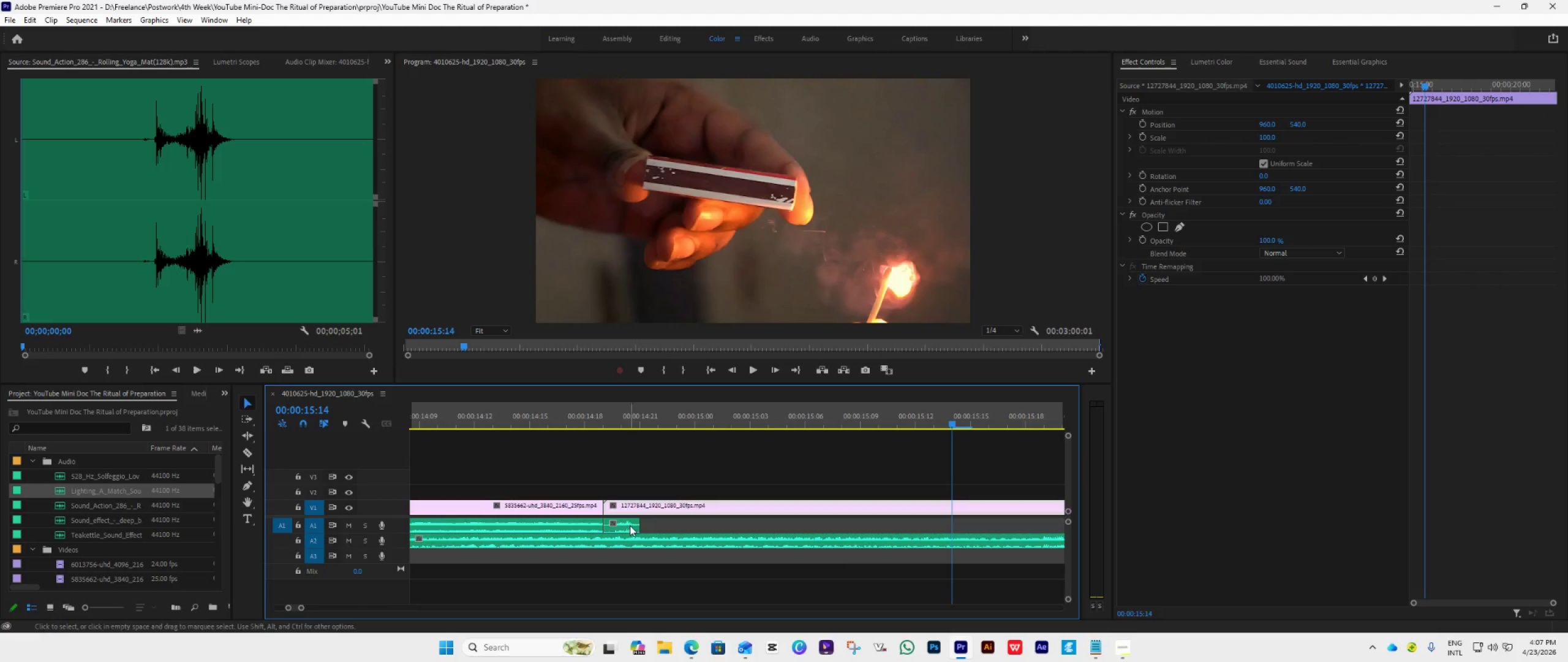 
left_click_drag(start_coordinate=[629, 526], to_coordinate=[648, 530])
 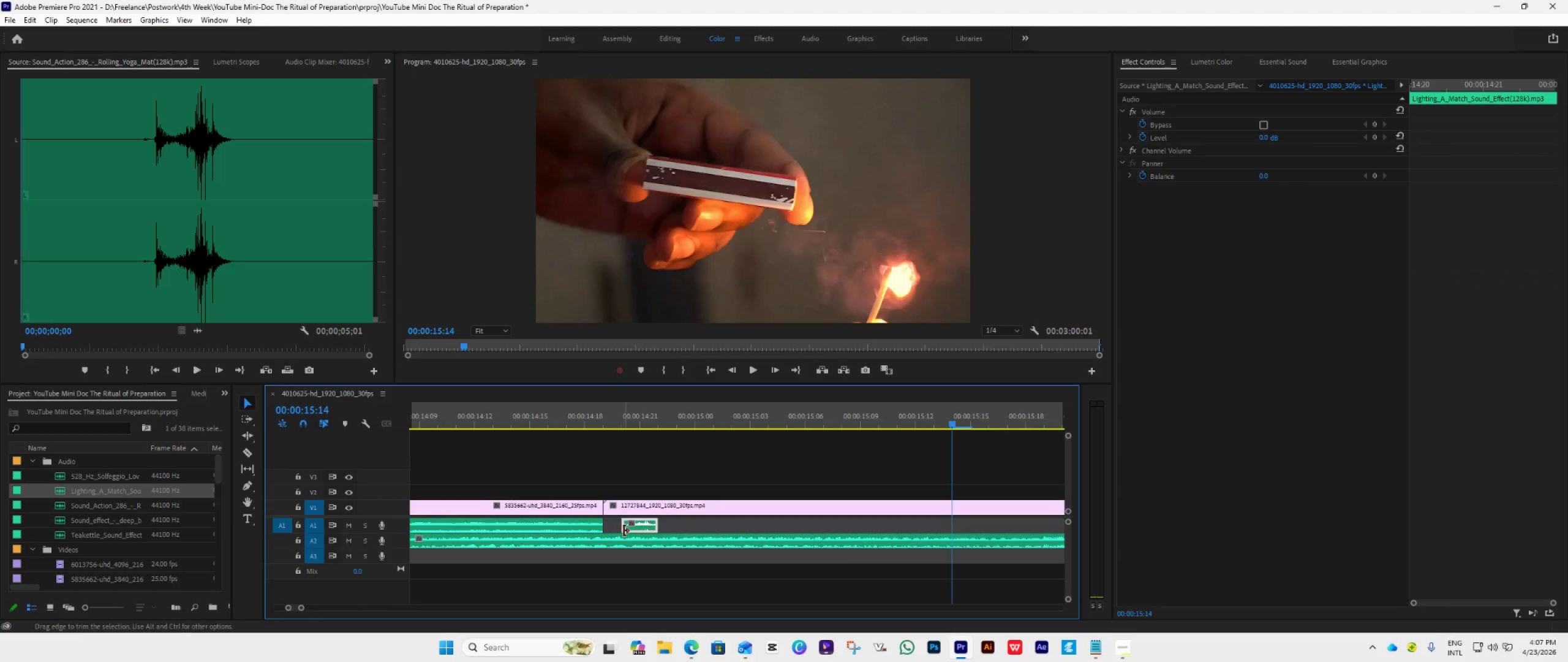 
left_click_drag(start_coordinate=[623, 531], to_coordinate=[605, 528])
 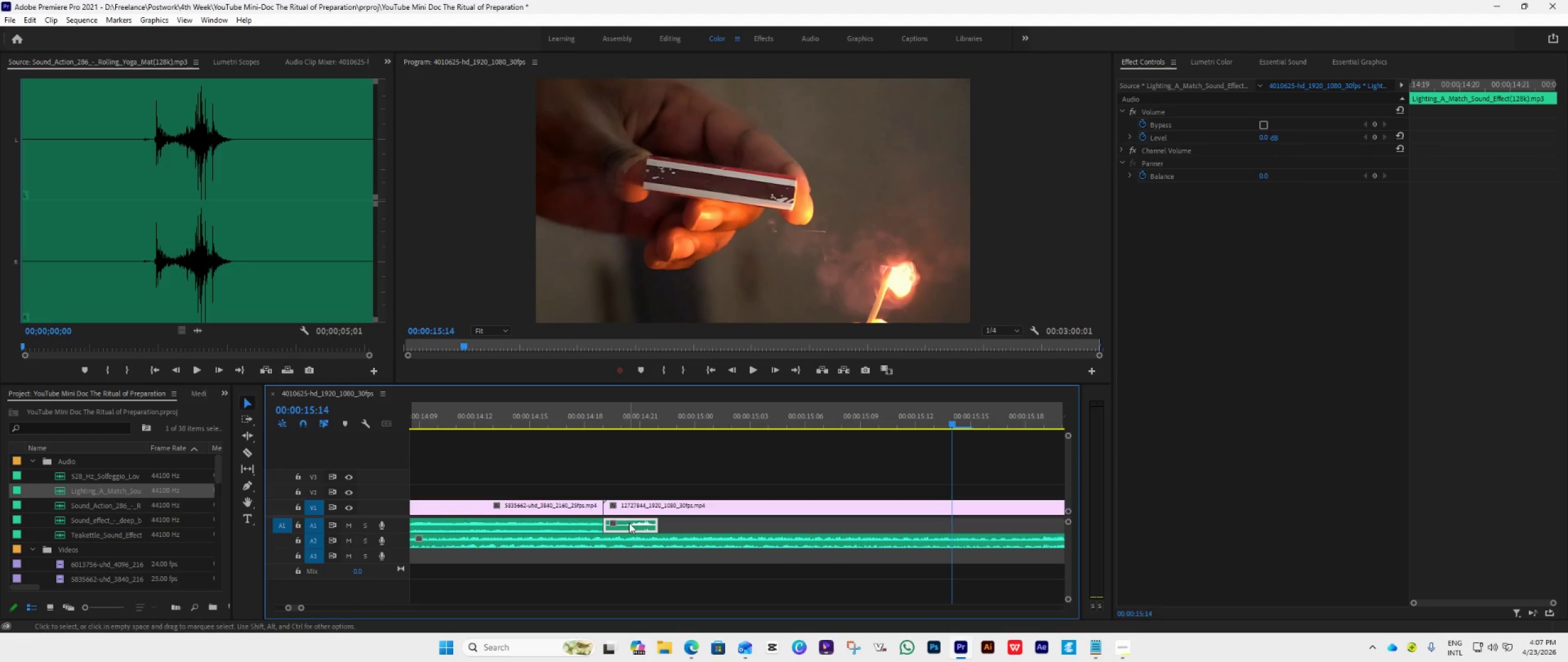 
left_click([629, 523])
 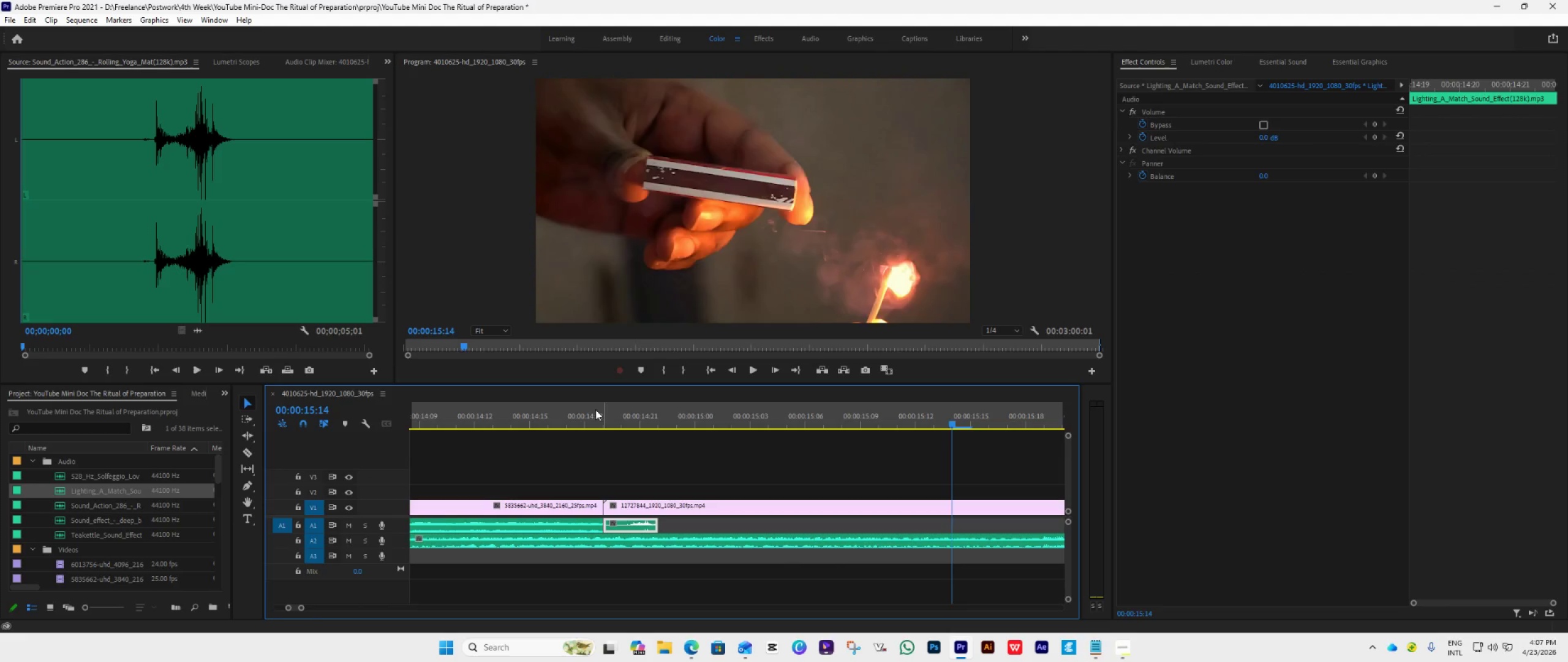 
left_click([594, 408])
 